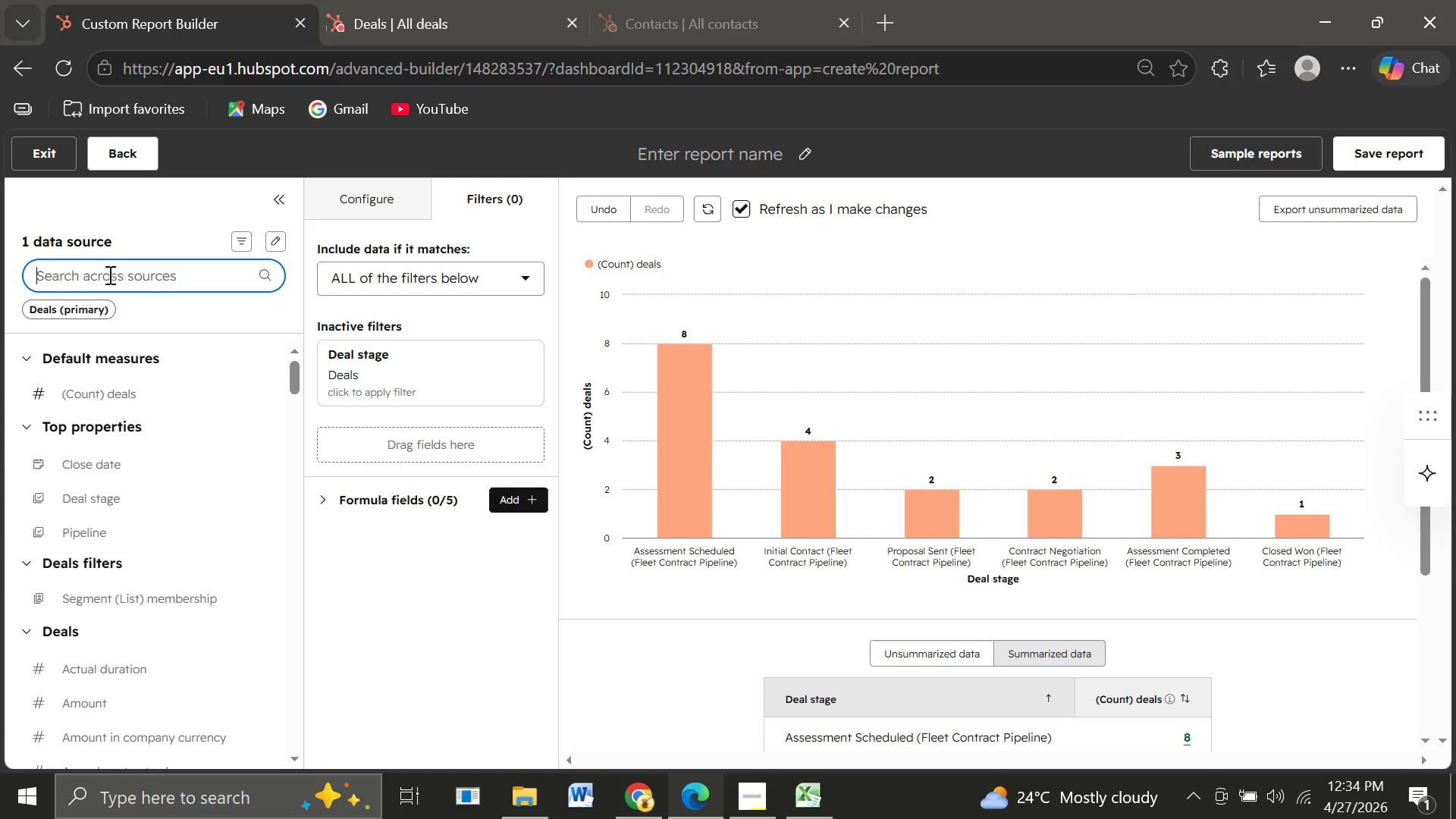 
wait(5.23)
 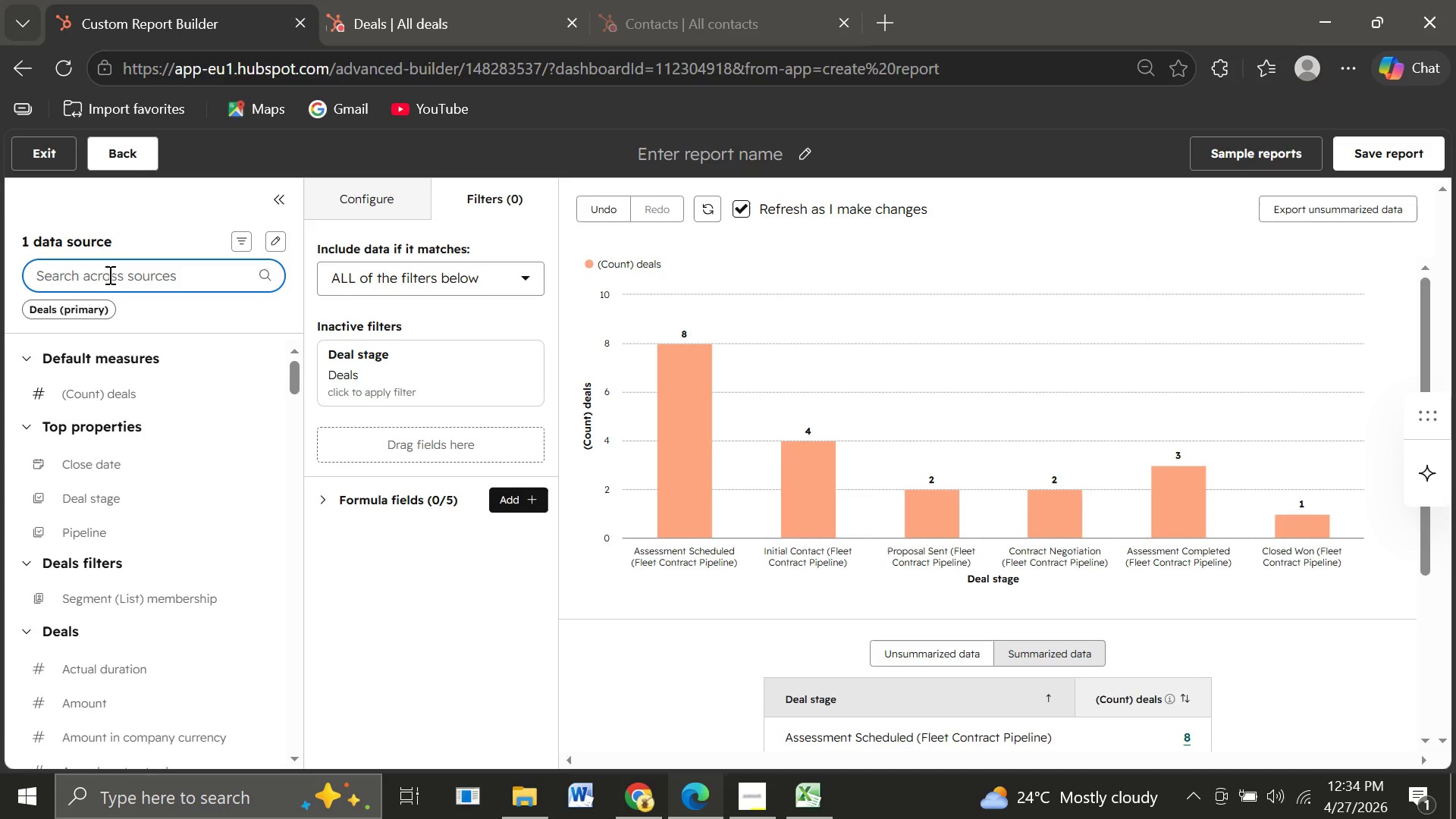 
type(Da)
 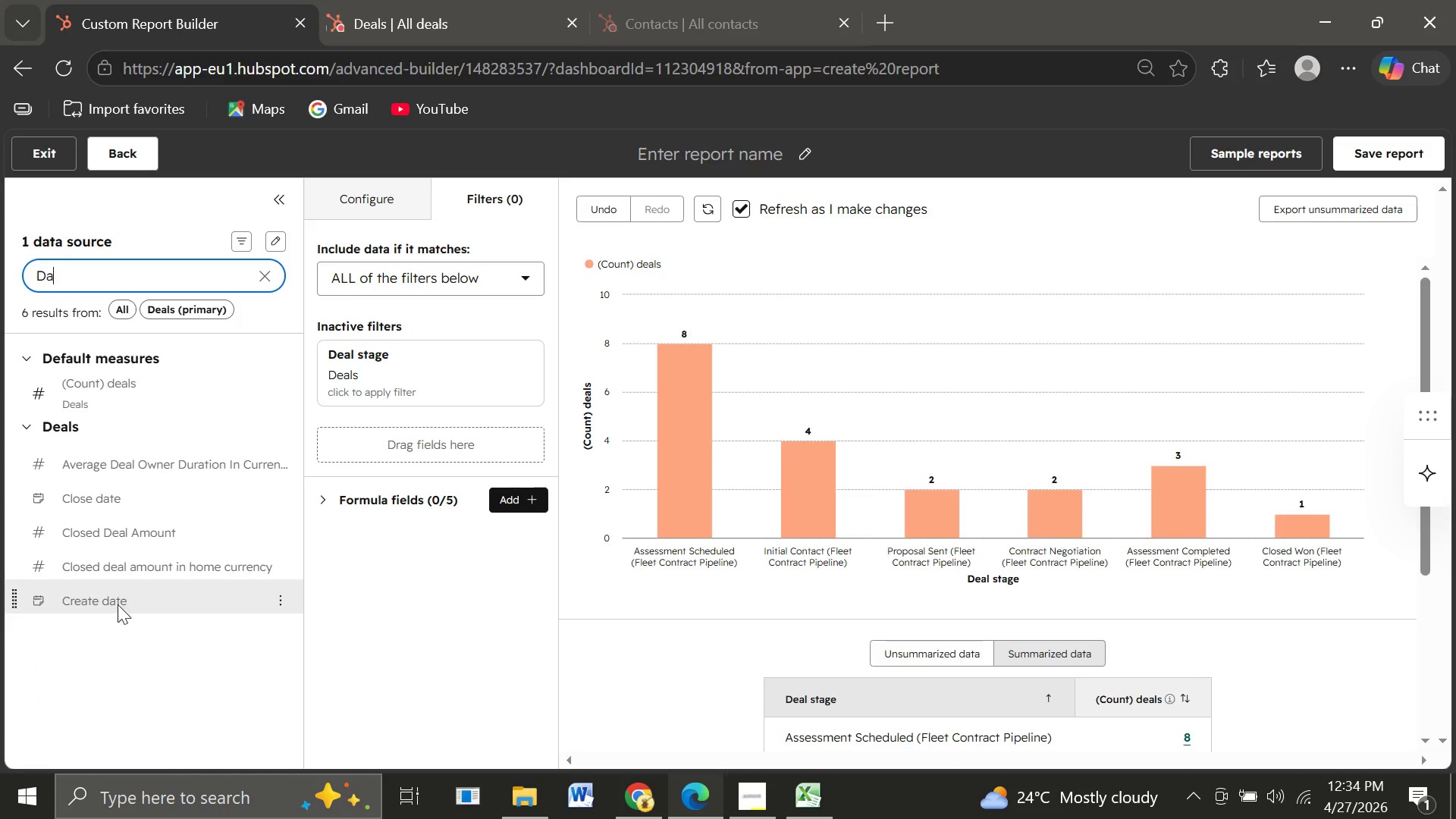 
left_click_drag(start_coordinate=[81, 606], to_coordinate=[335, 433])
 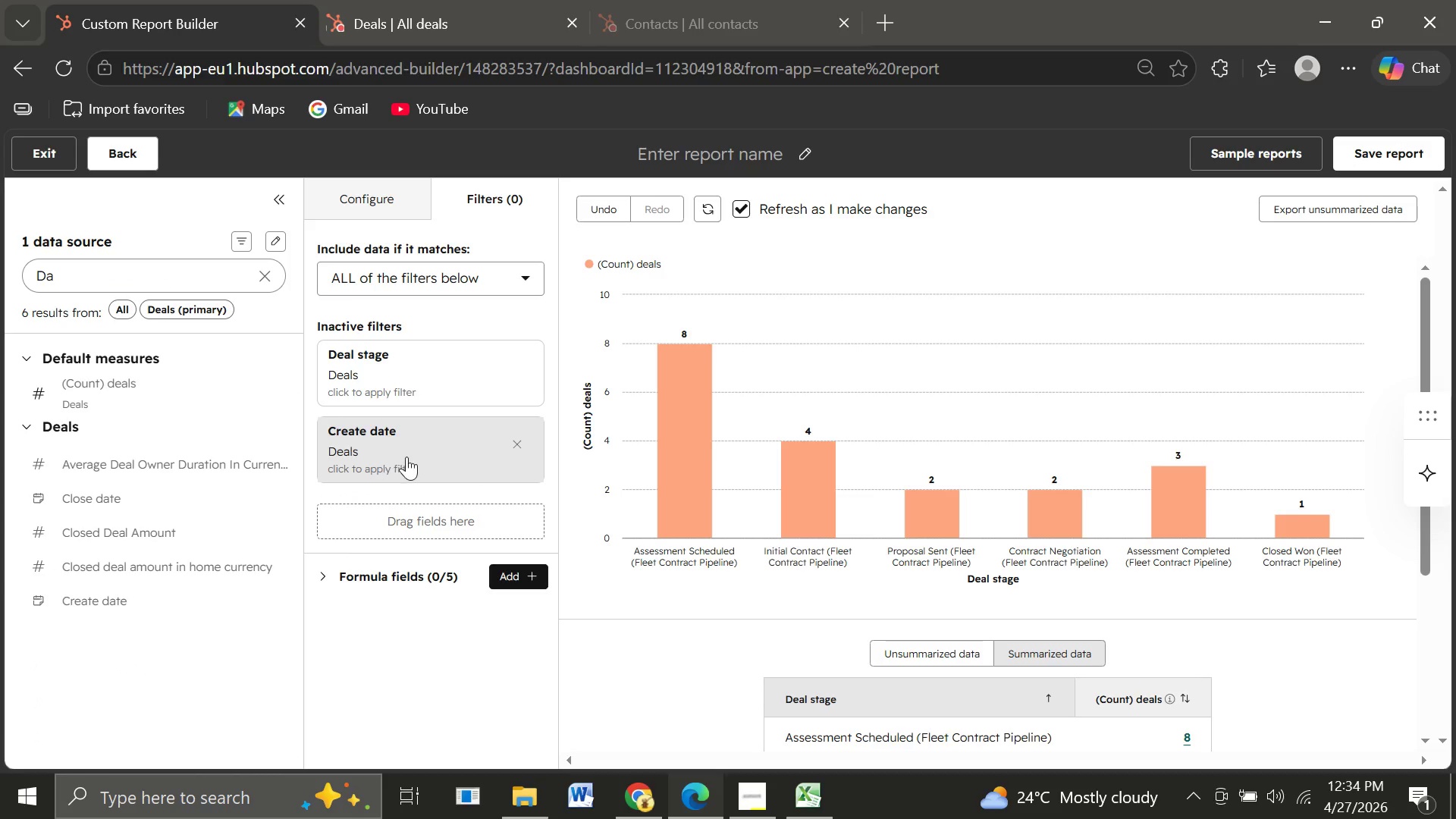 
left_click([406, 457])
 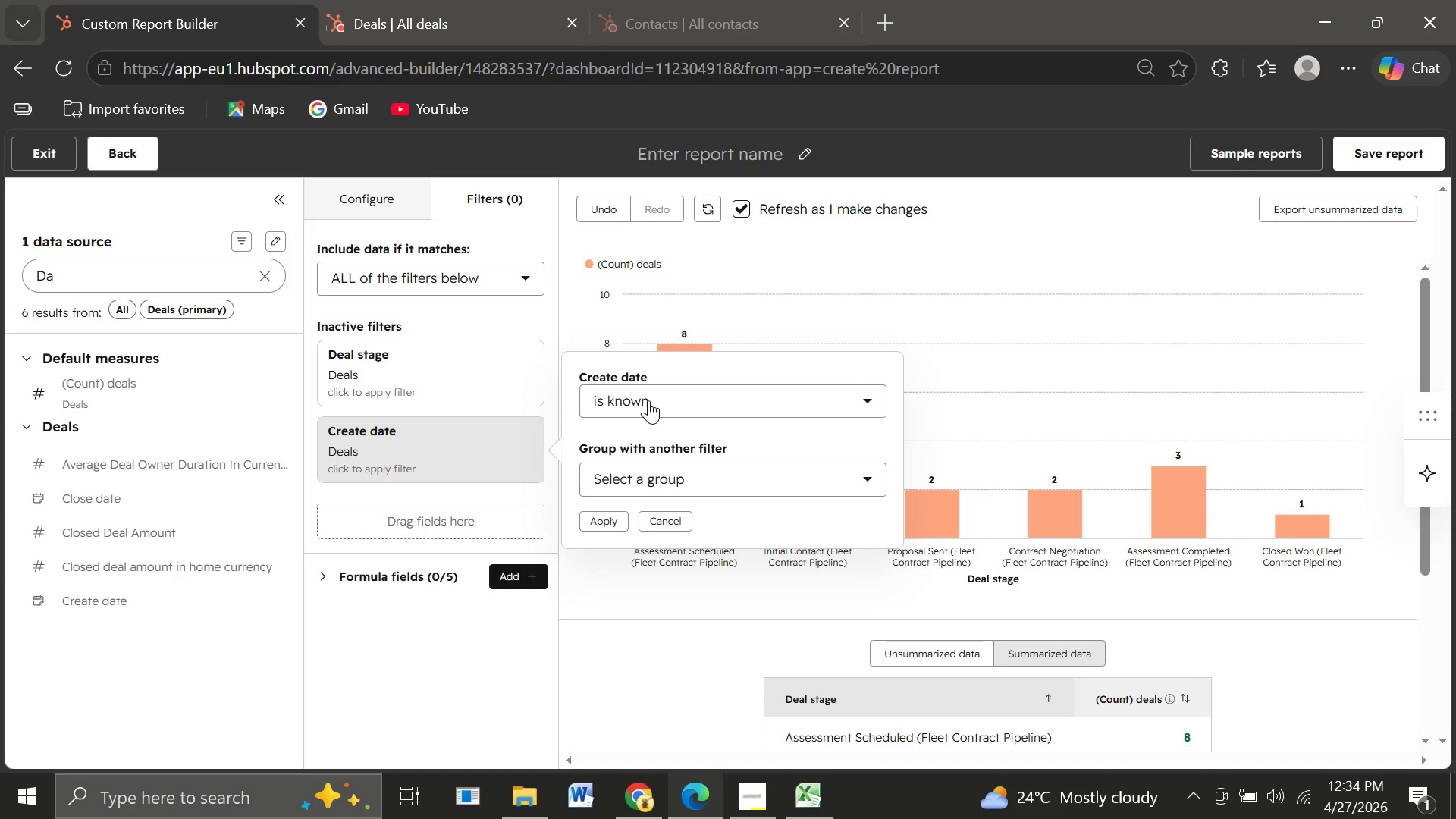 
left_click([648, 400])
 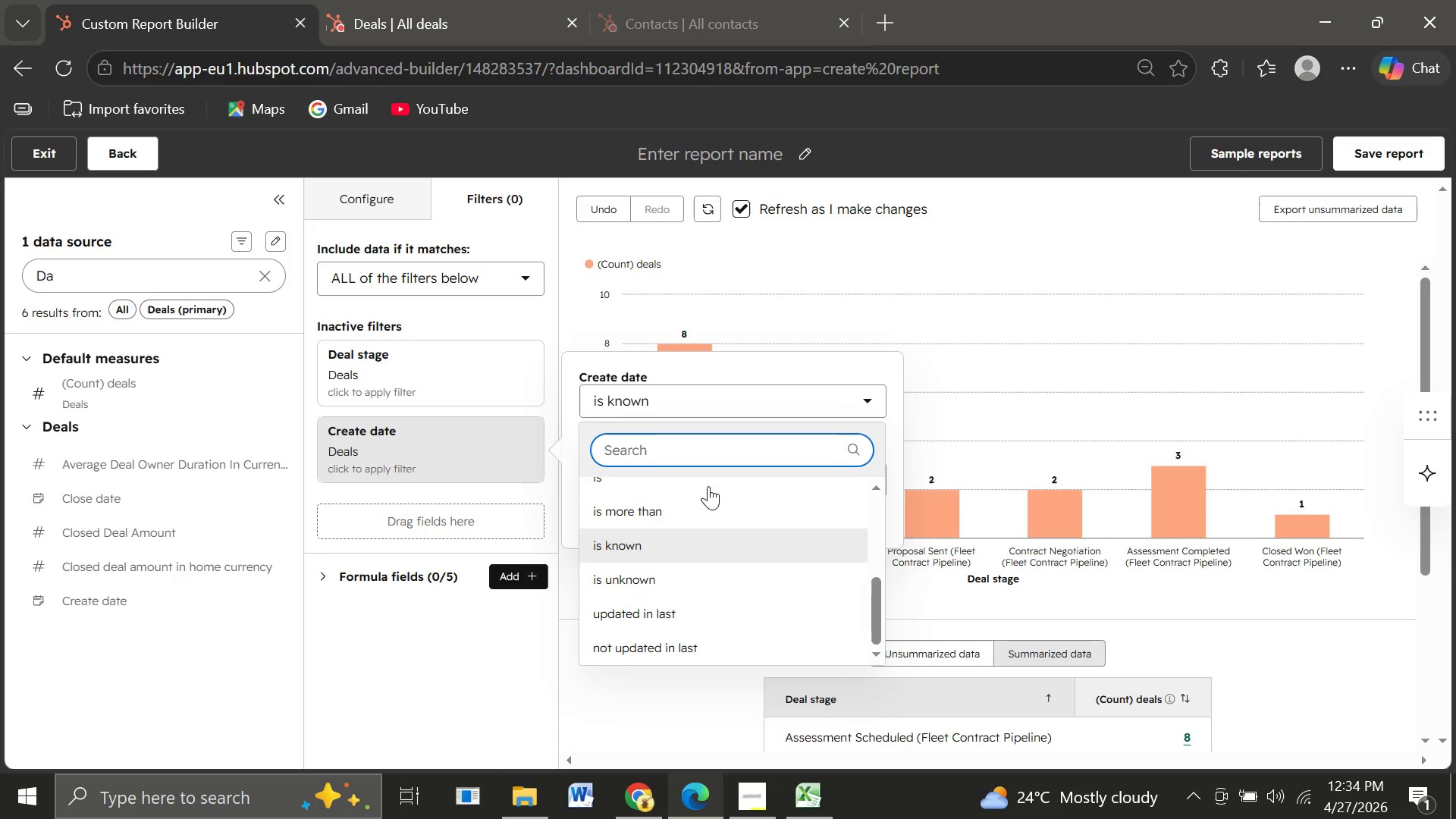 
mouse_move([712, 538])
 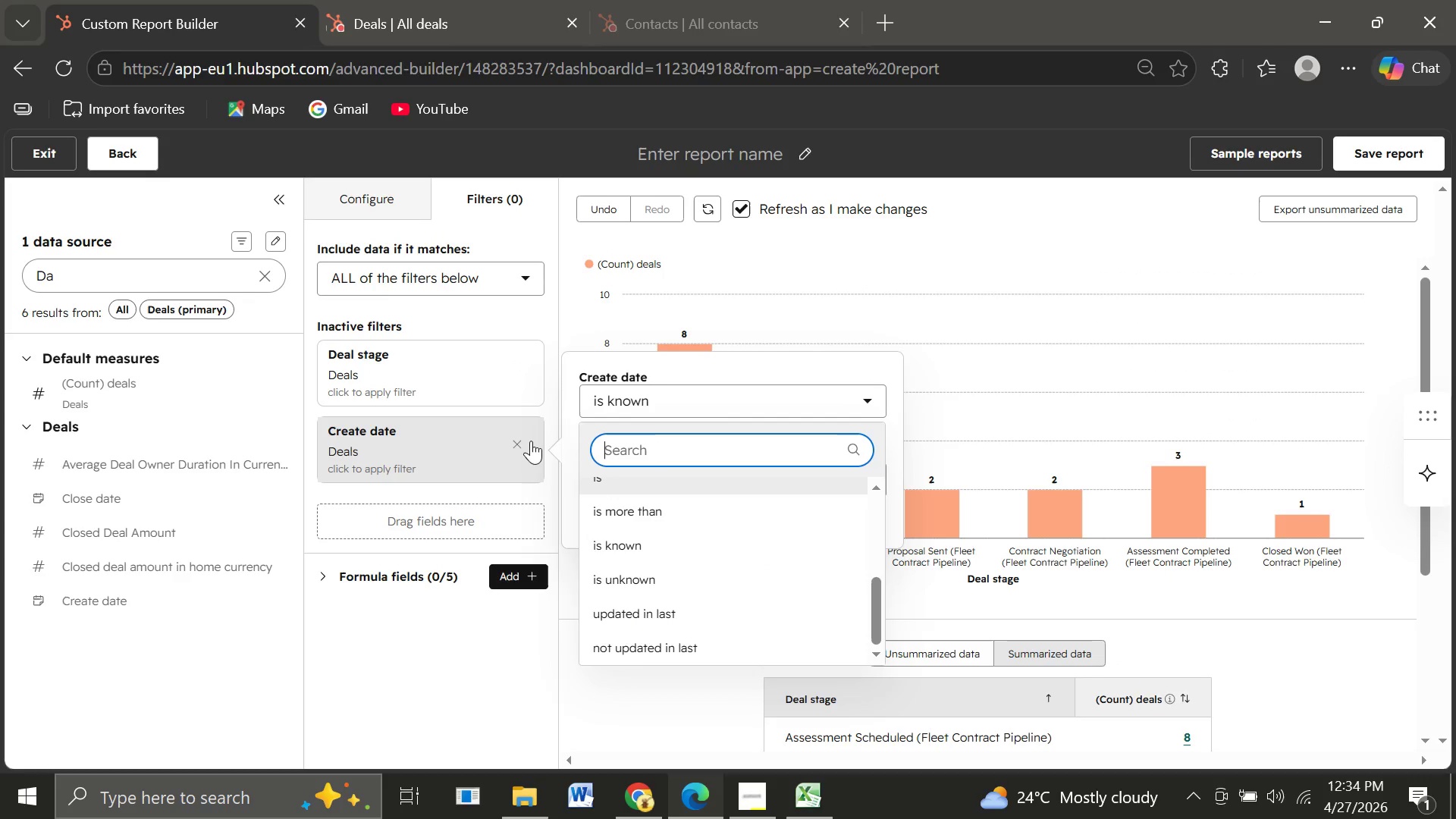 
left_click([522, 441])
 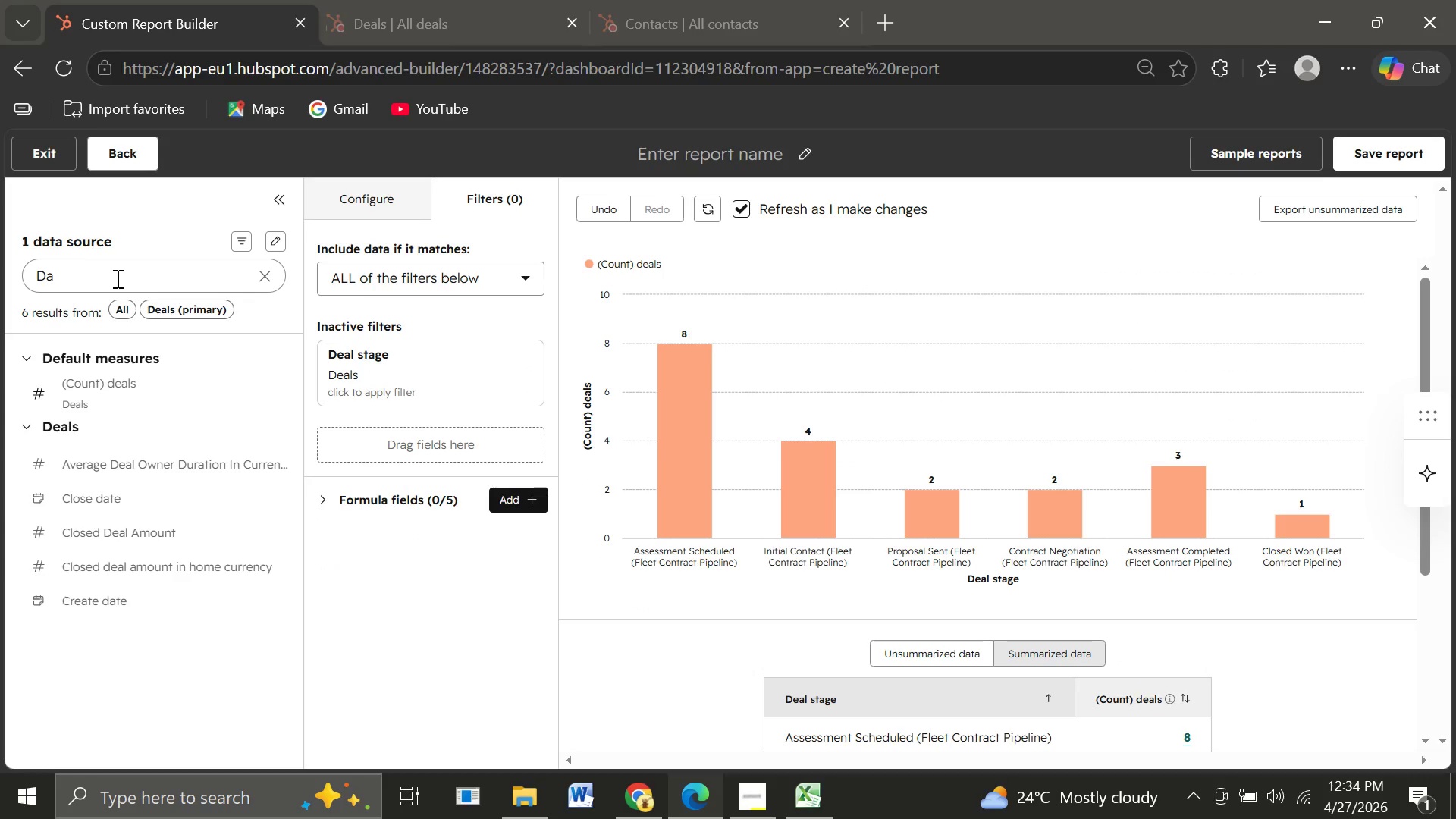 
left_click([98, 275])
 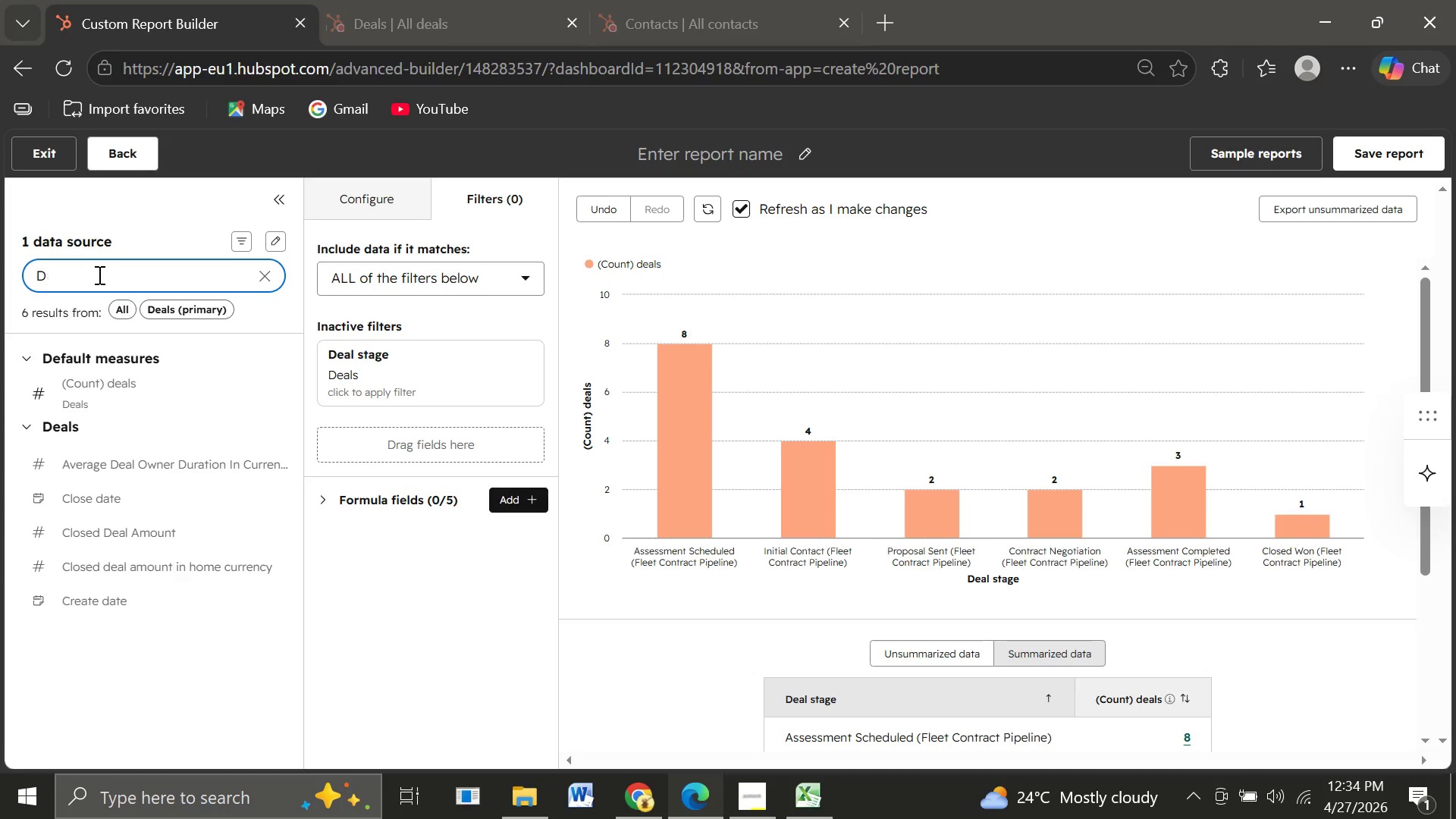 
key(Backspace)
key(Backspace)
type(Last)
 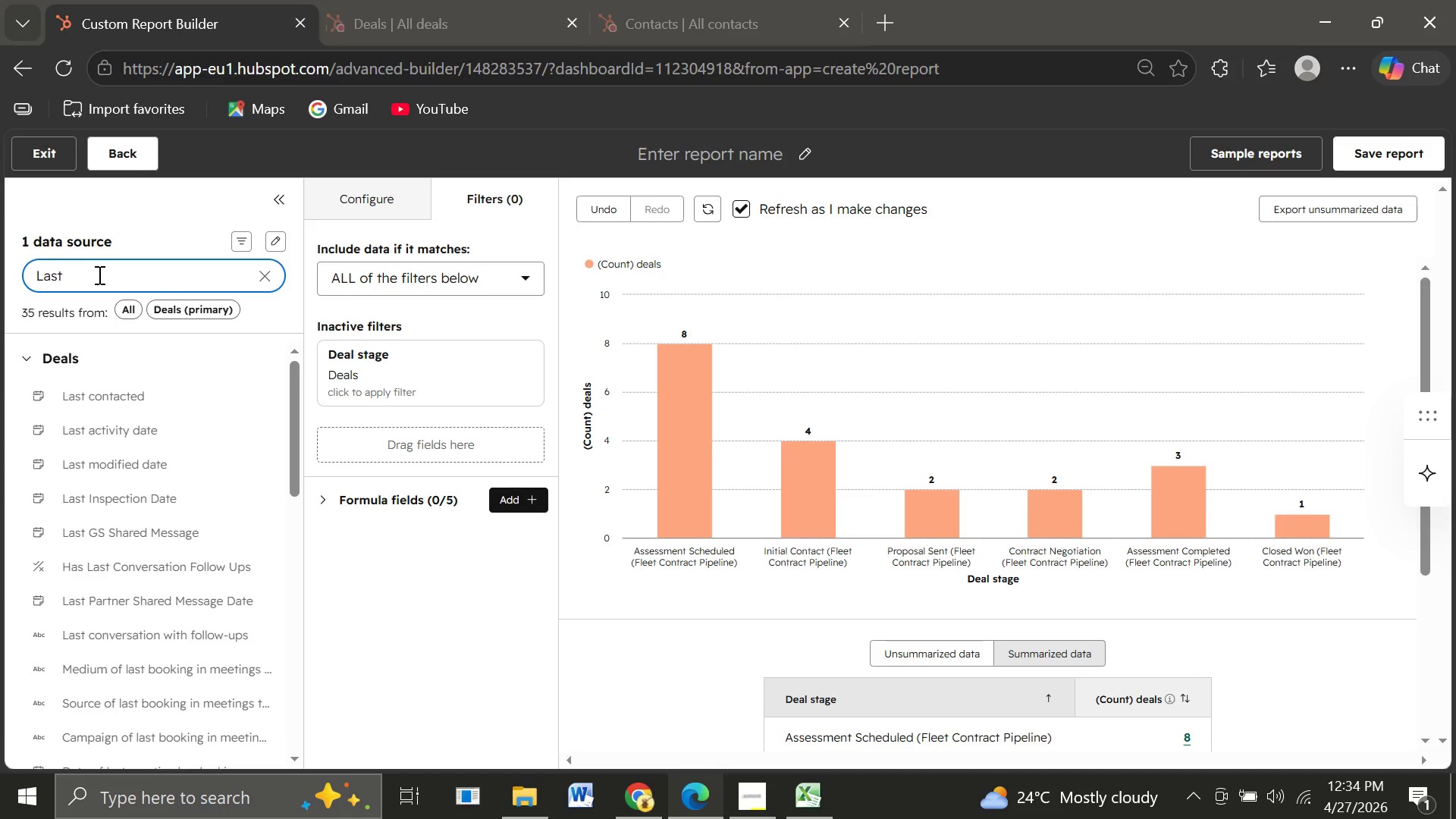 
left_click([96, 432])
 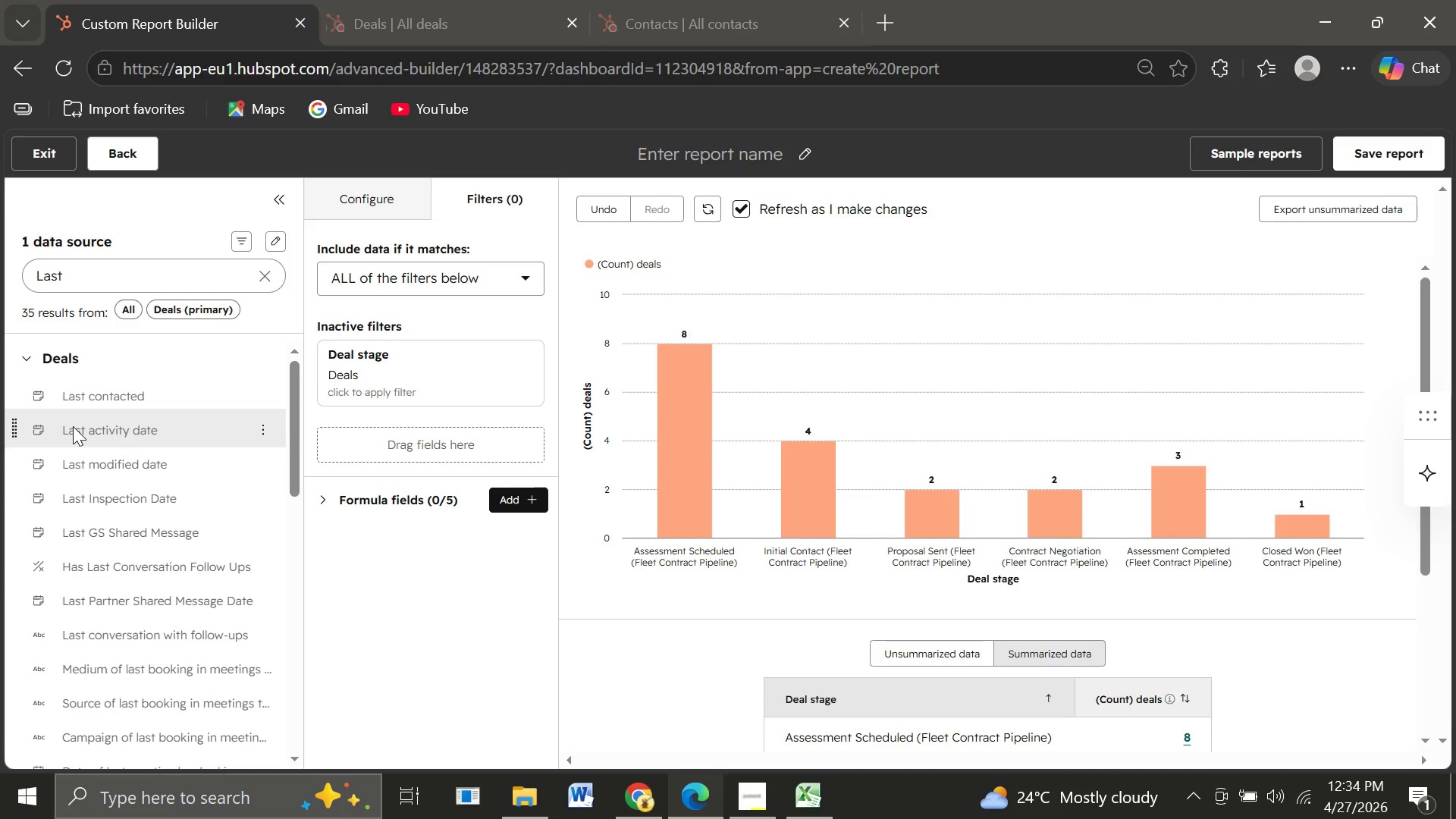 
left_click_drag(start_coordinate=[73, 426], to_coordinate=[335, 434])
 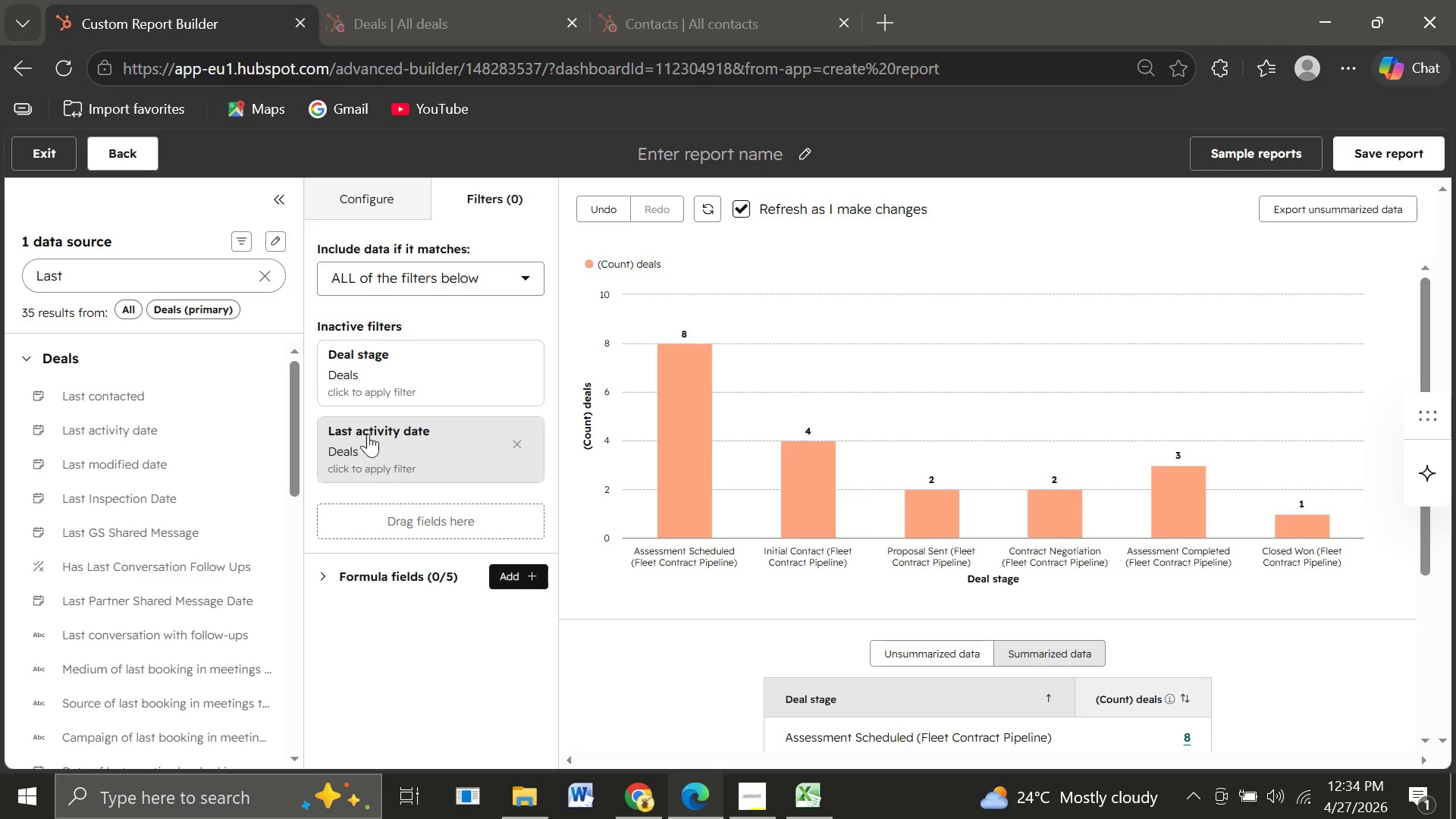 
left_click([447, 450])
 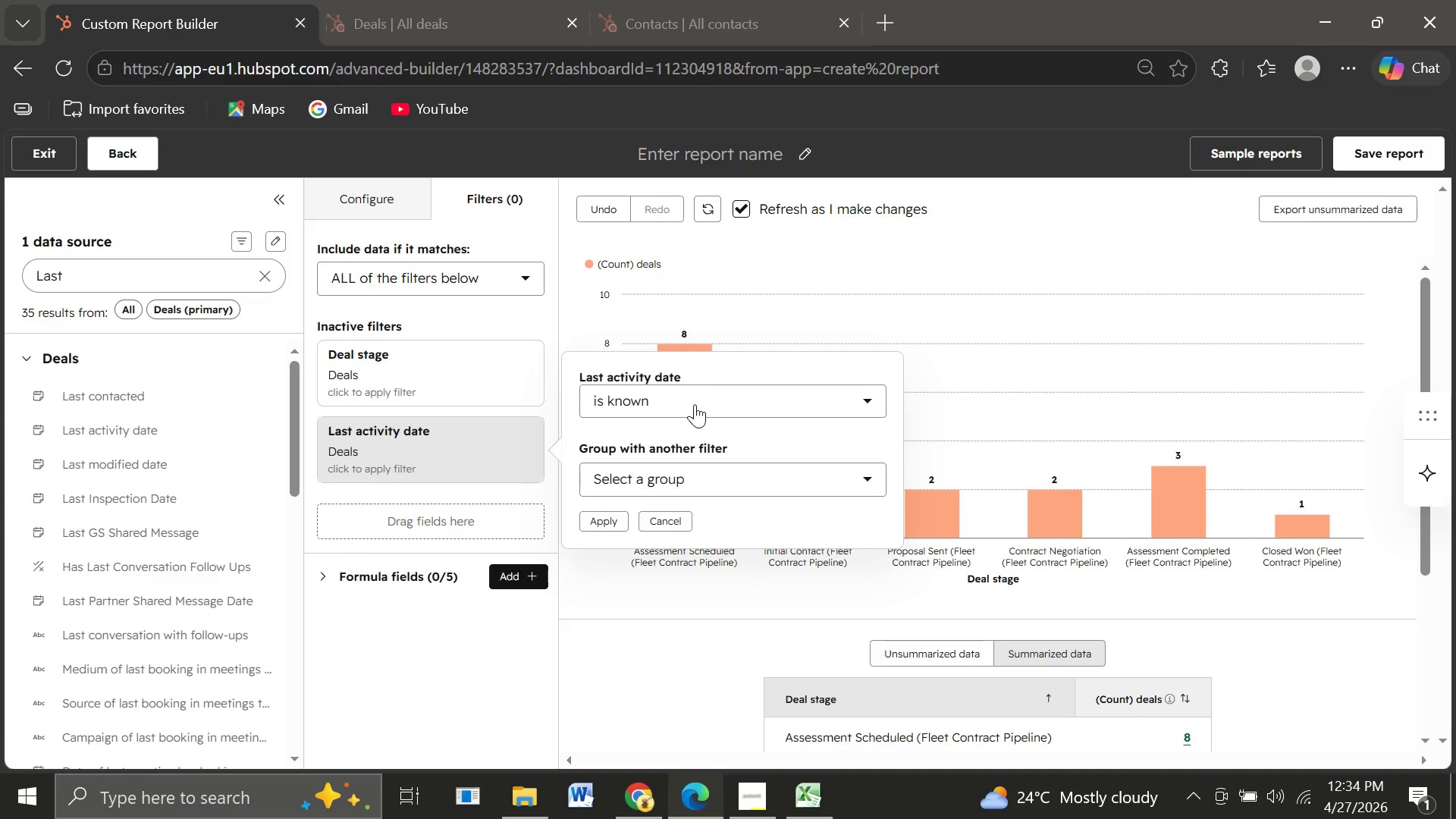 
left_click([695, 401])
 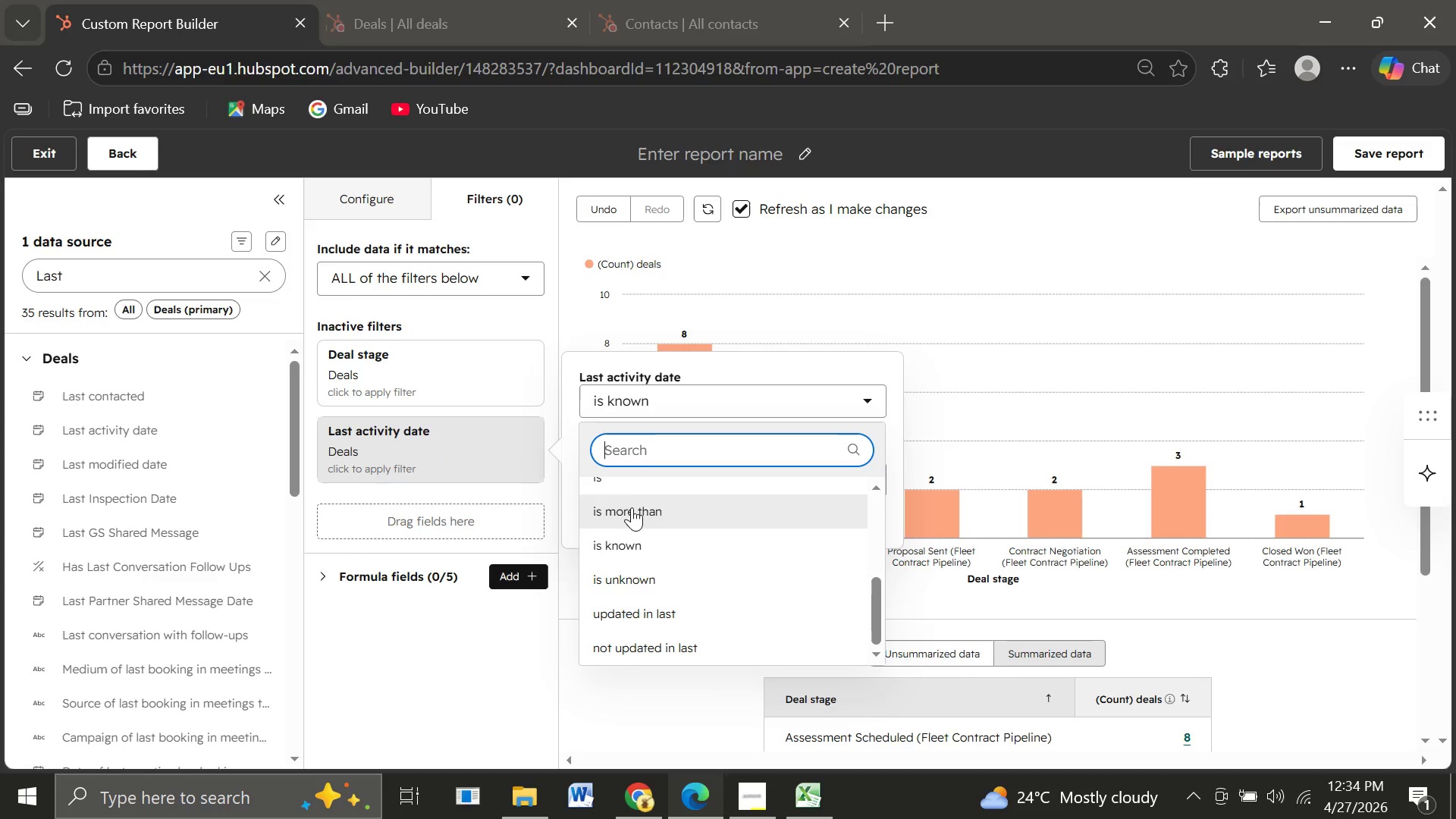 
left_click([630, 508])
 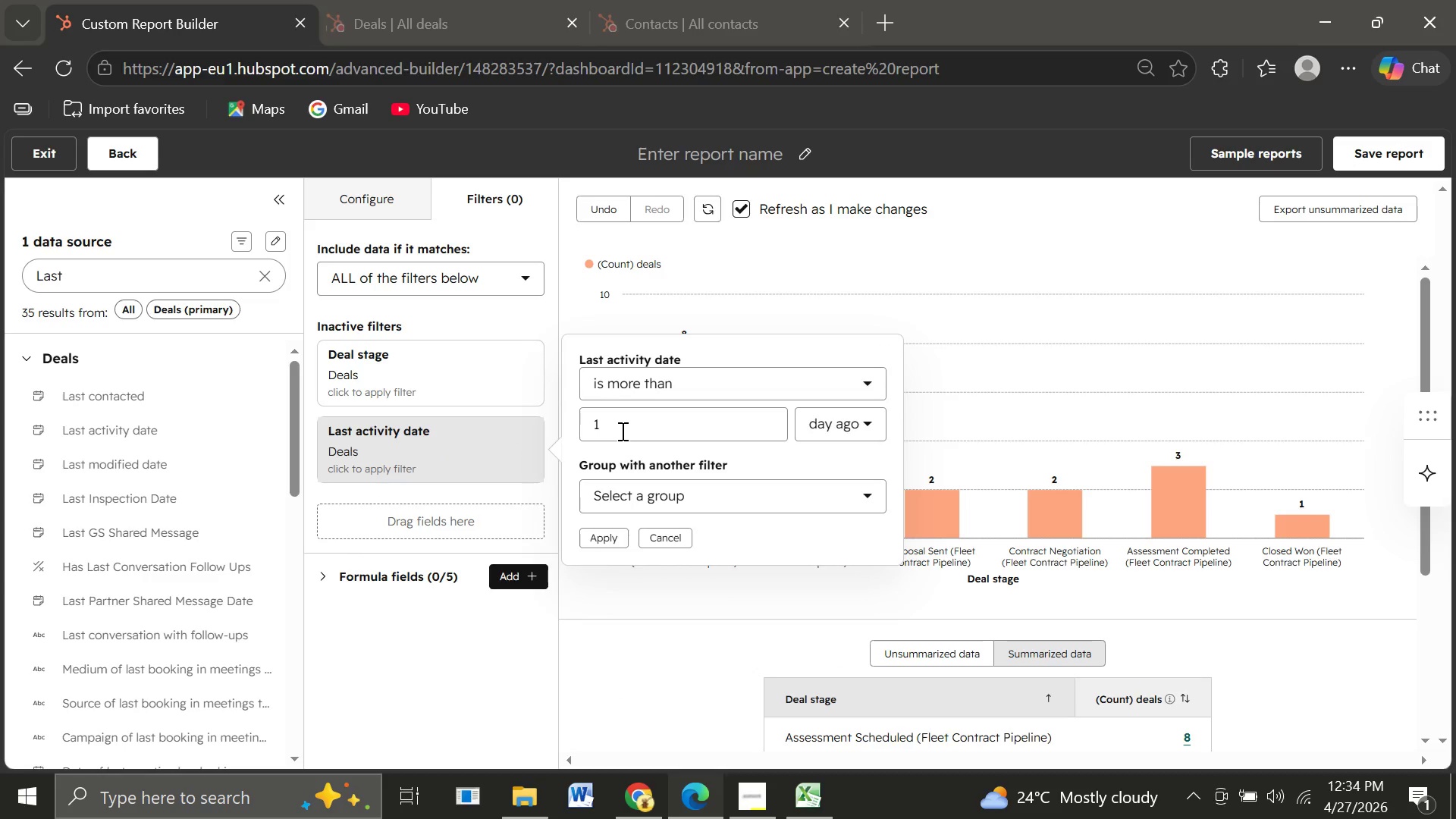 
left_click([621, 431])
 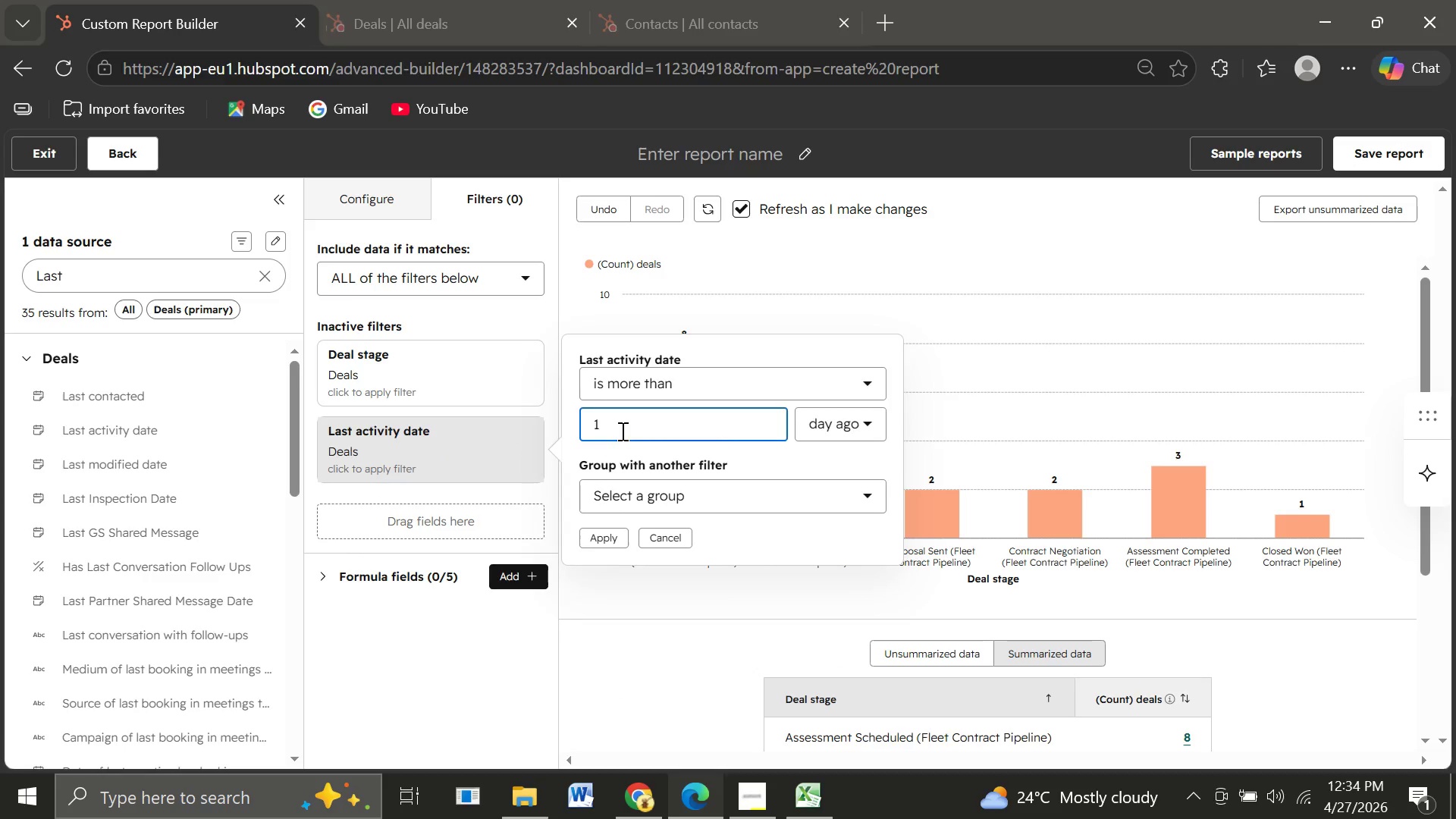 
key(Backspace)
 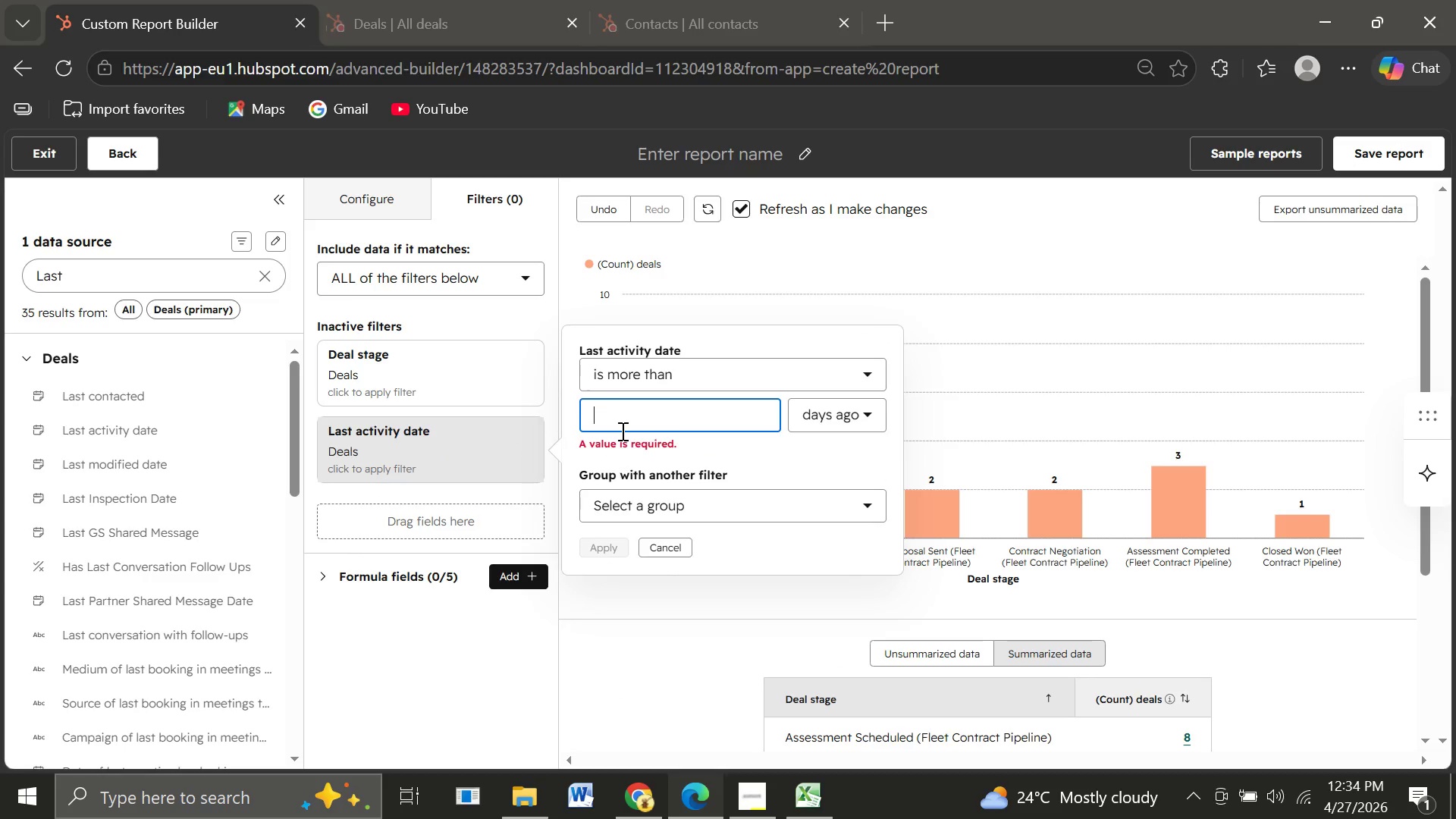 
key(7)
 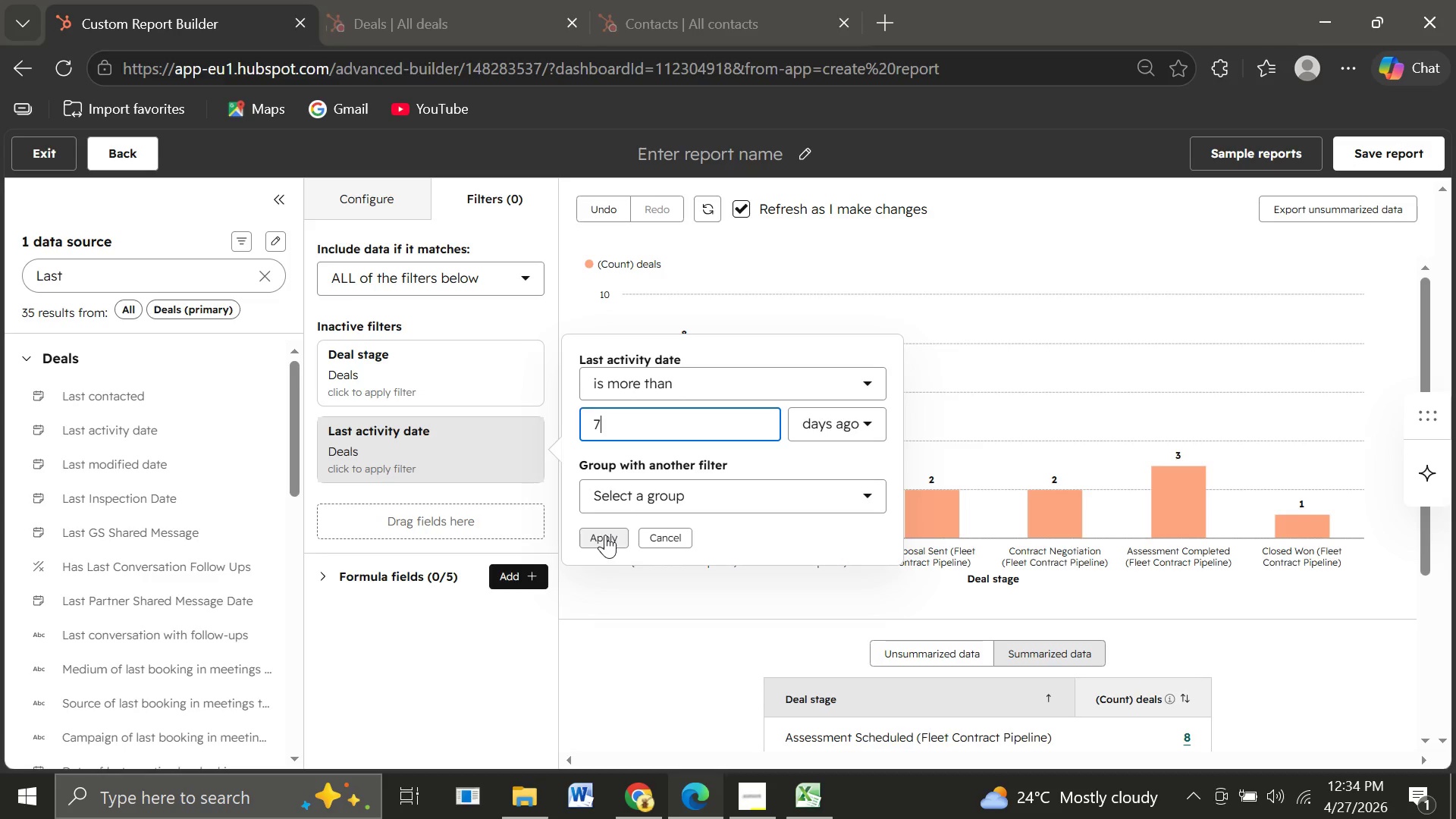 
wait(5.8)
 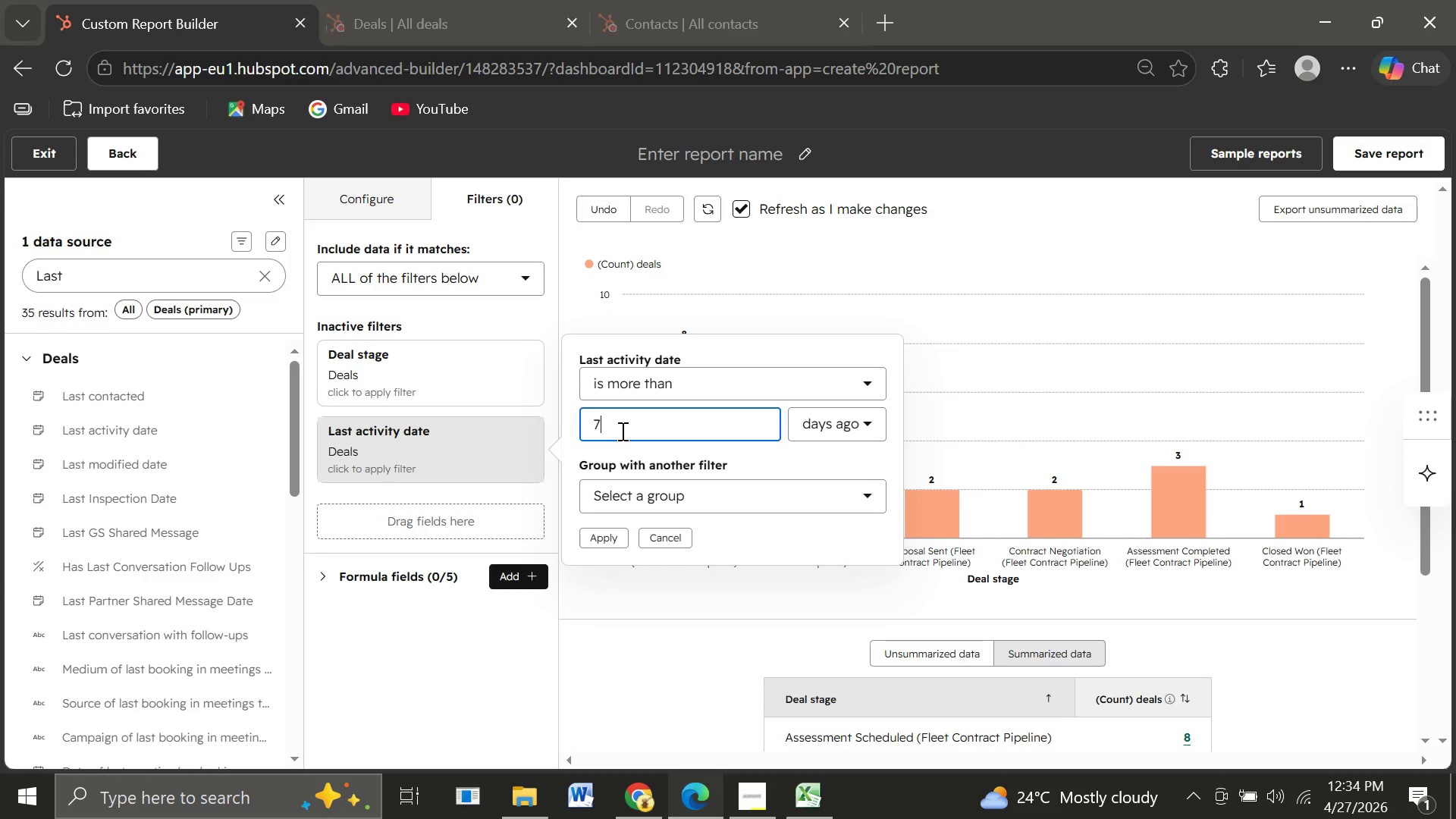 
left_click([605, 535])
 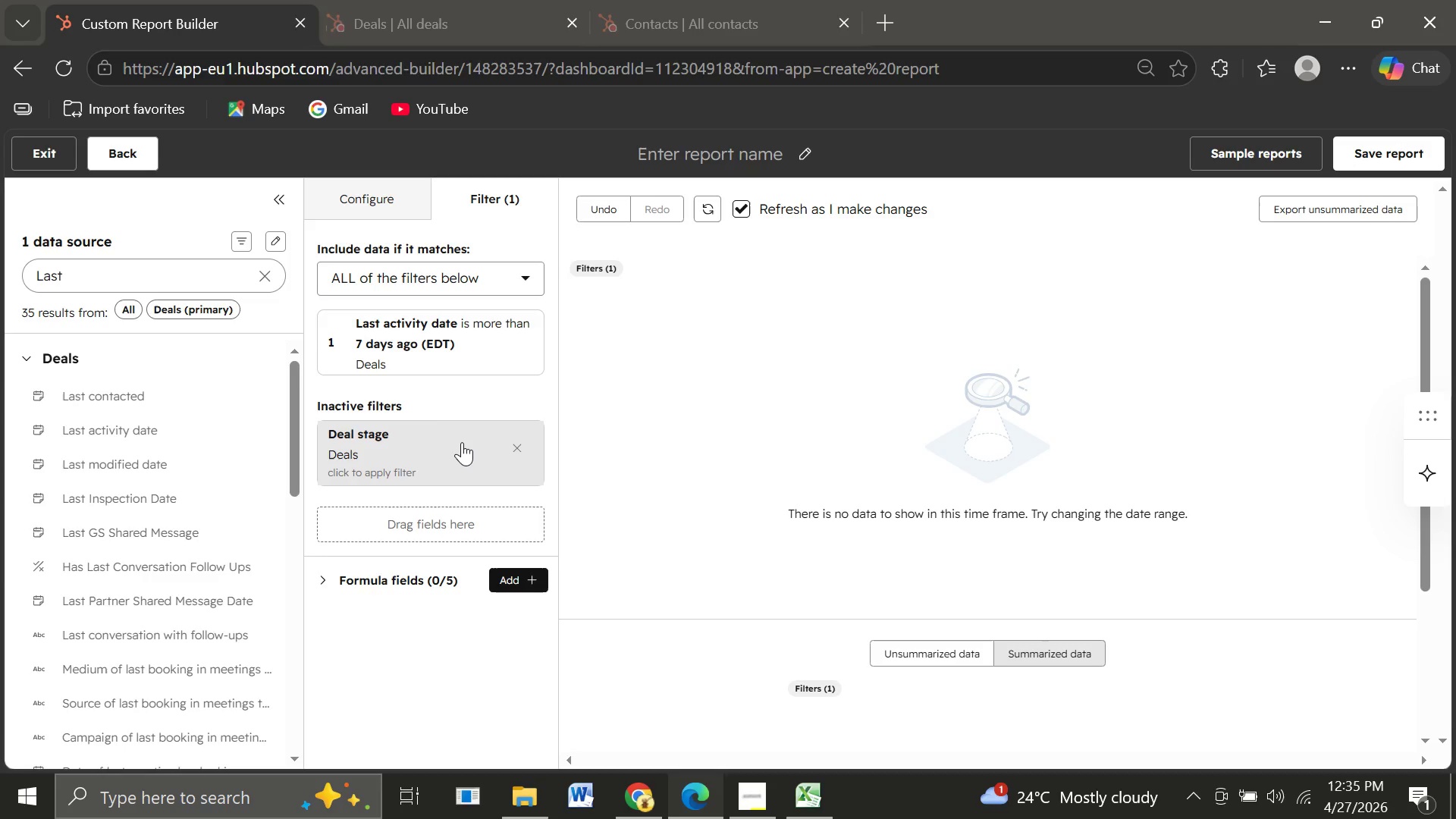 
wait(22.12)
 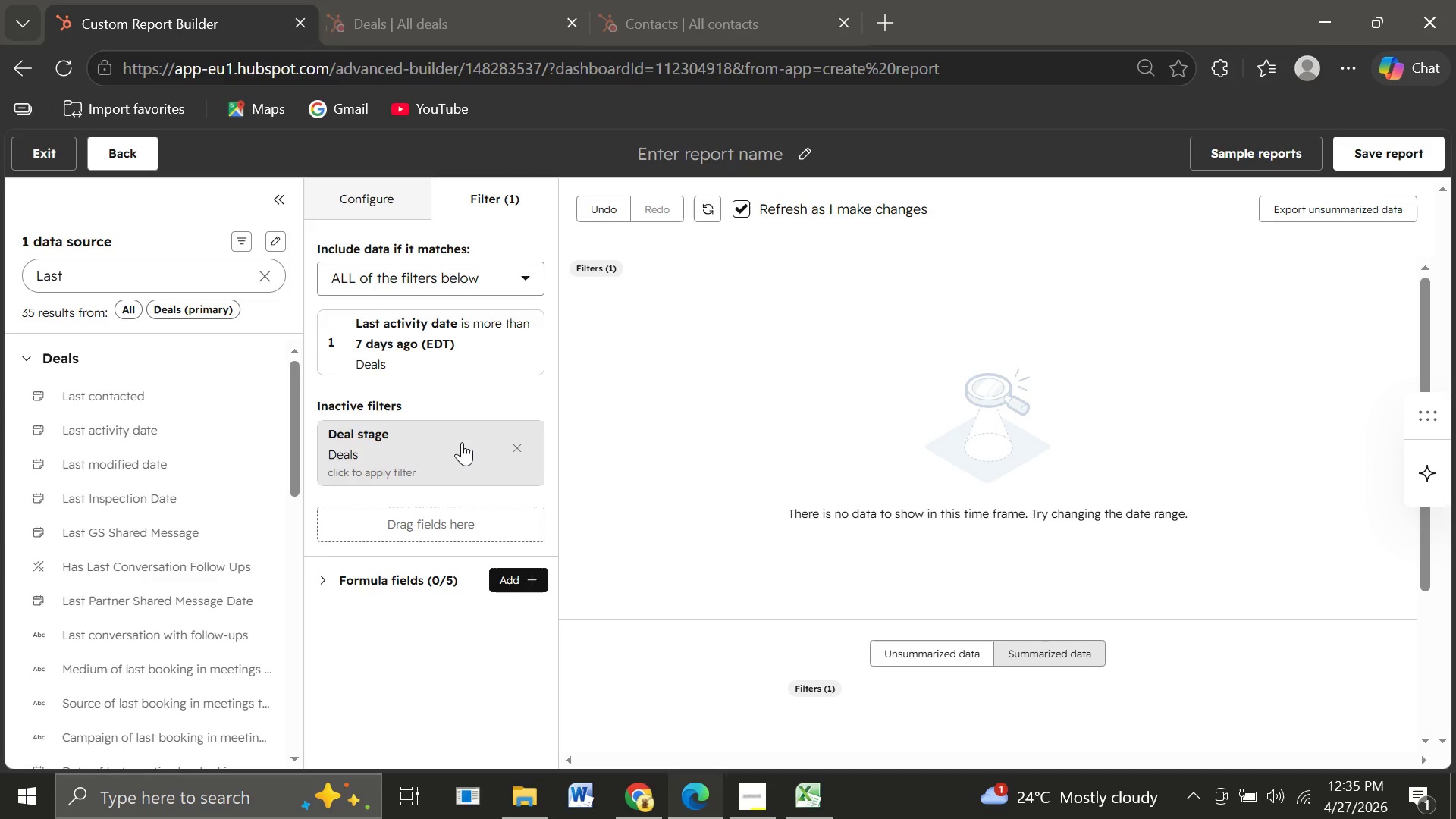 
left_click([447, 451])
 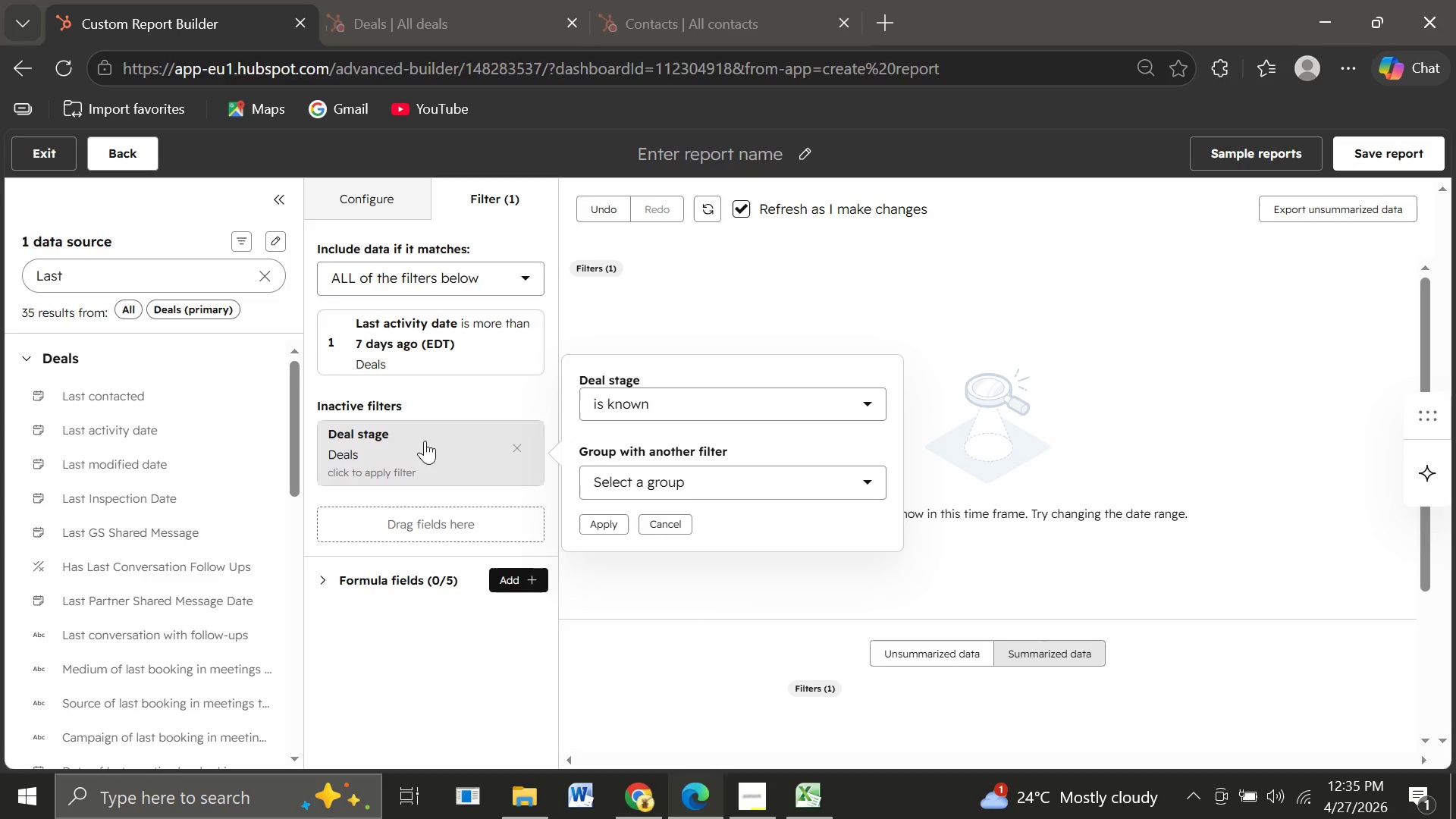 
left_click([352, 450])
 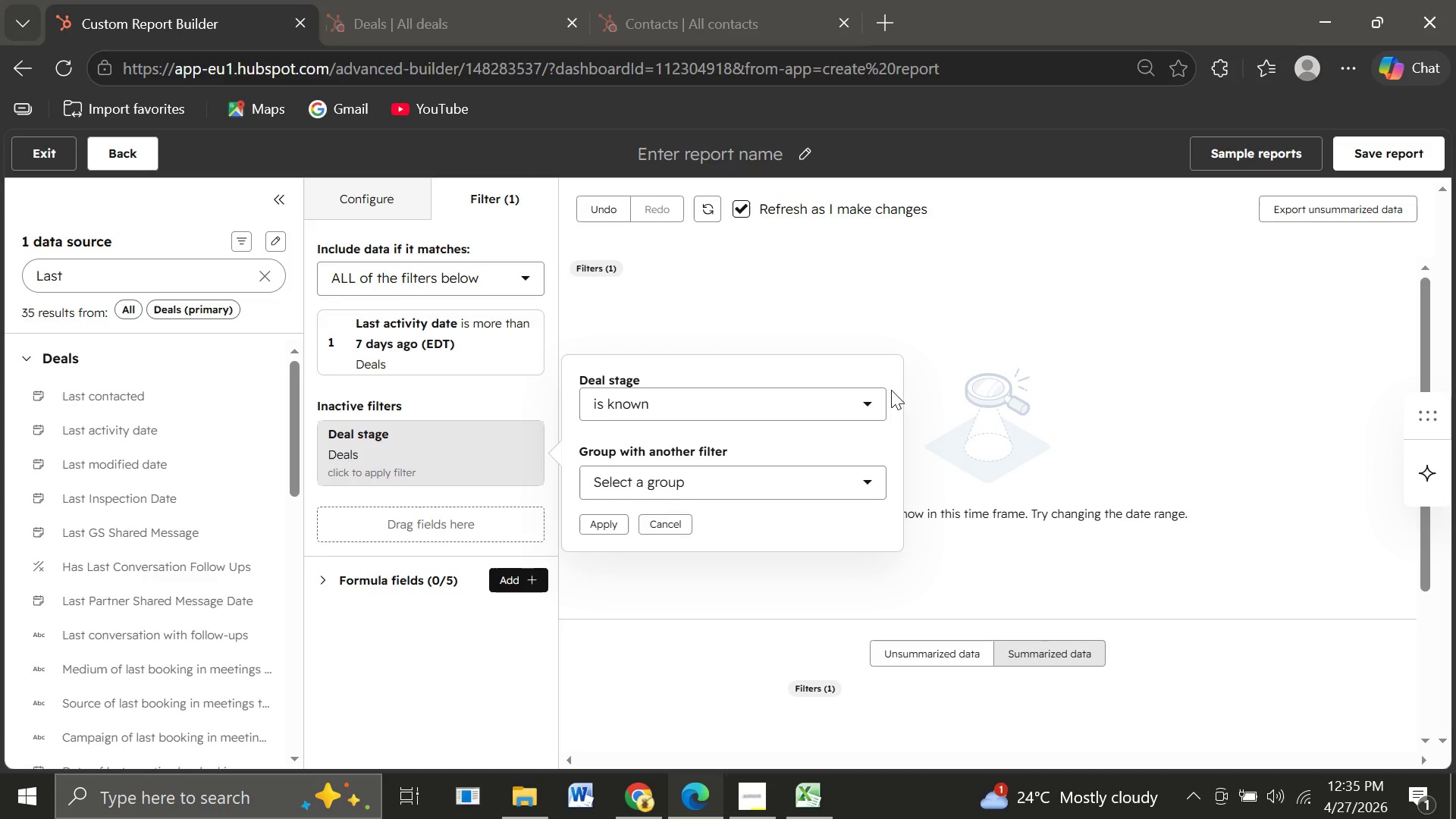 
left_click([443, 695])
 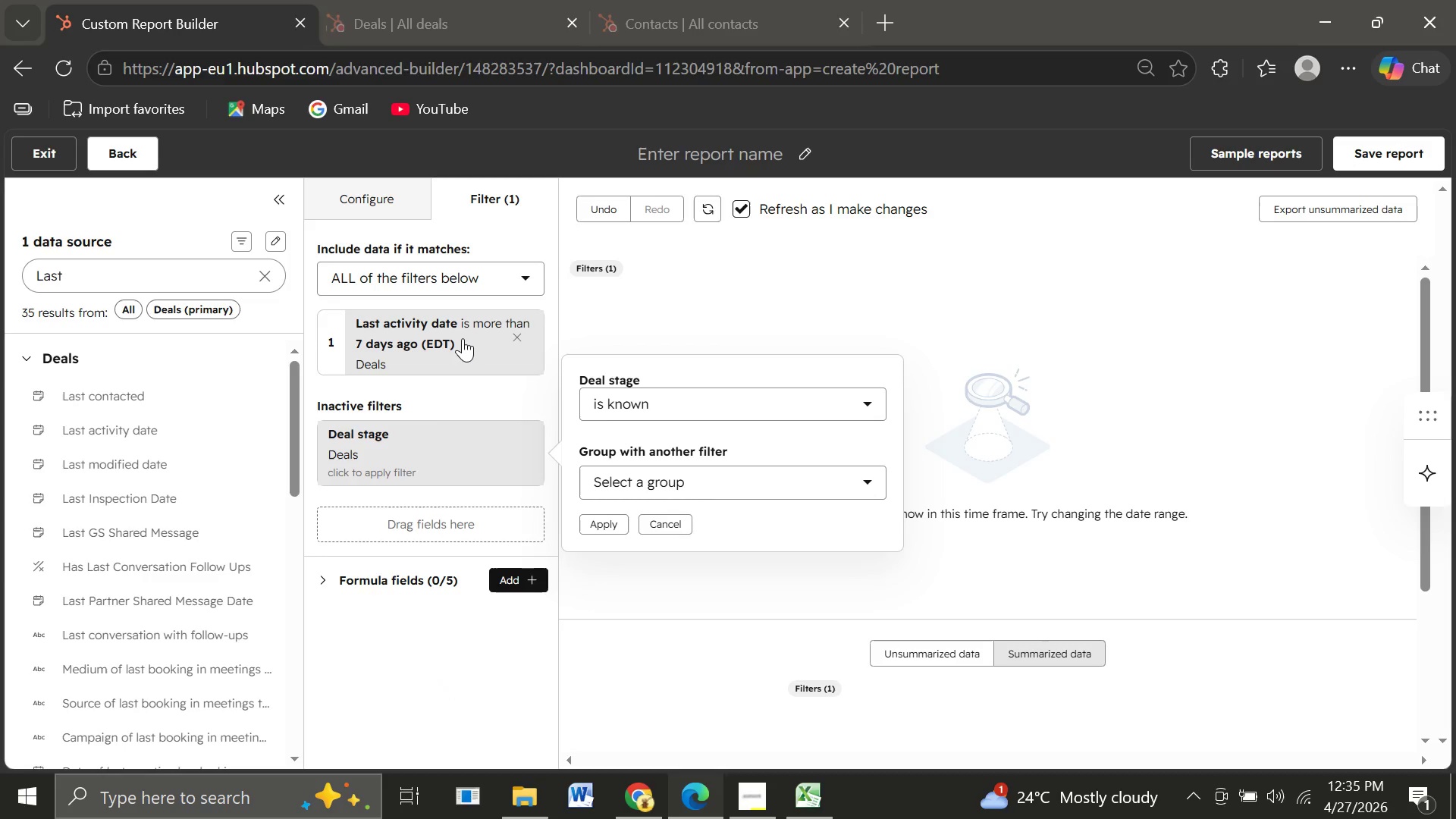 
left_click([463, 338])
 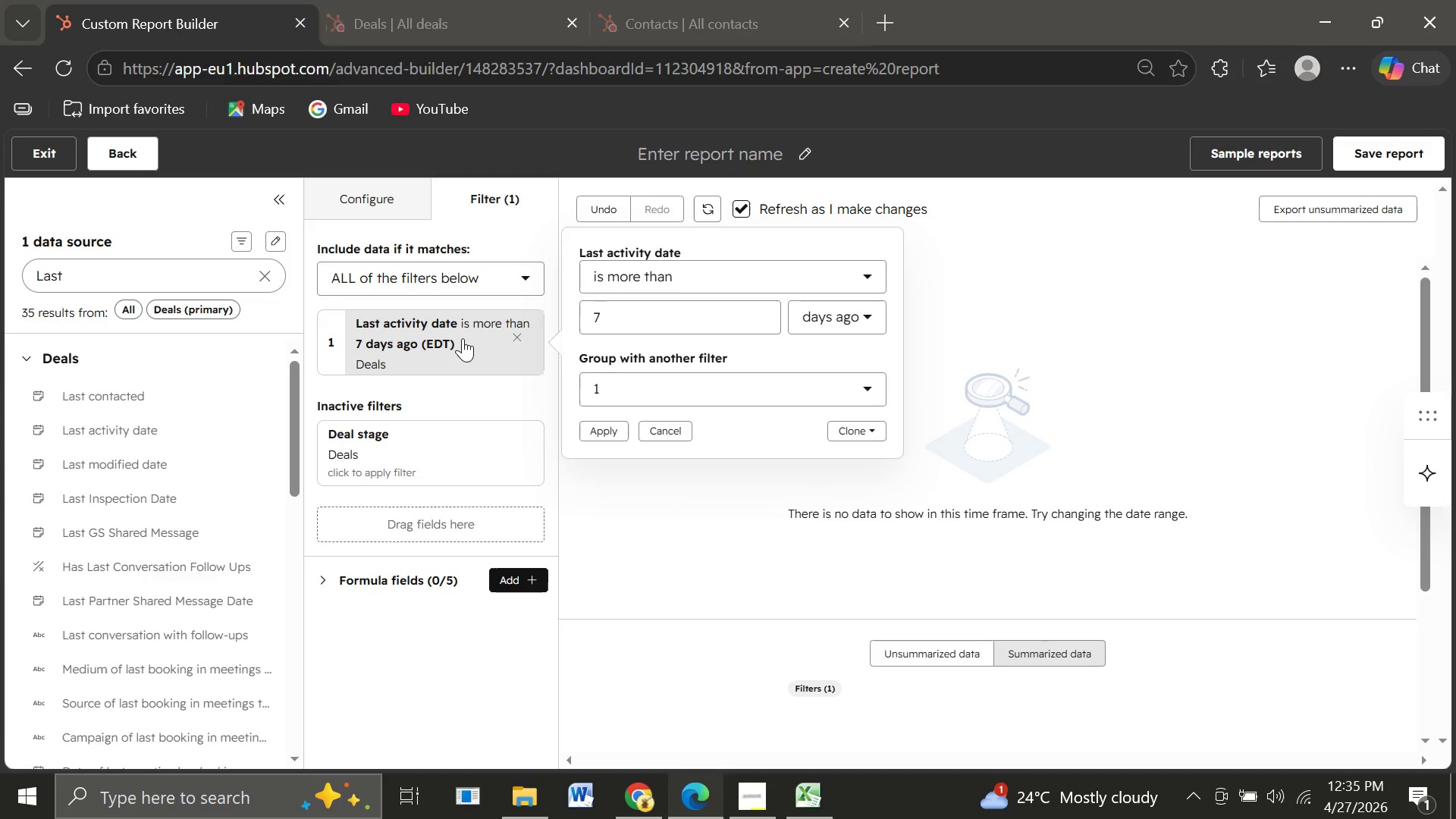 
wait(9.23)
 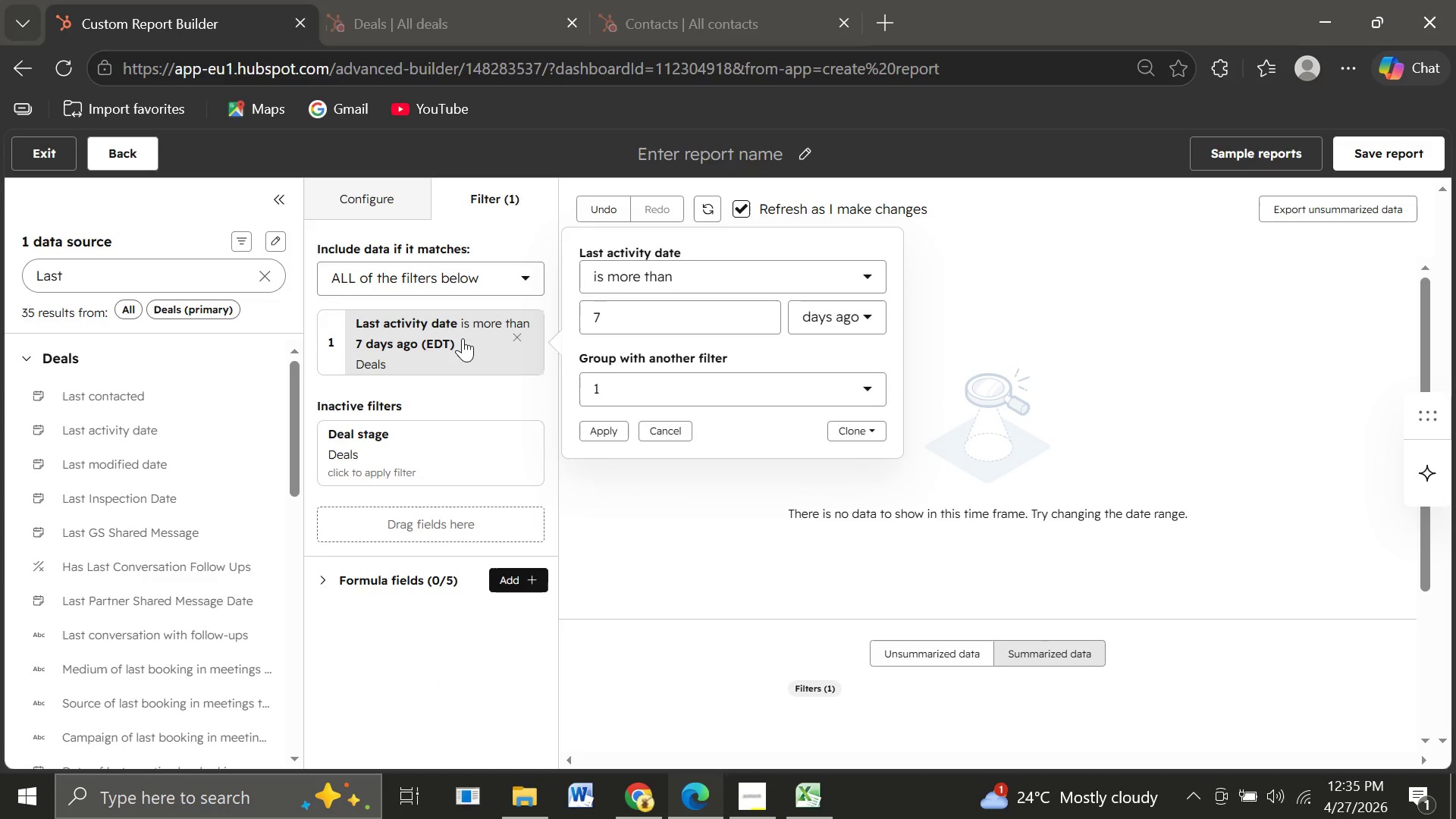 
left_click([677, 278])
 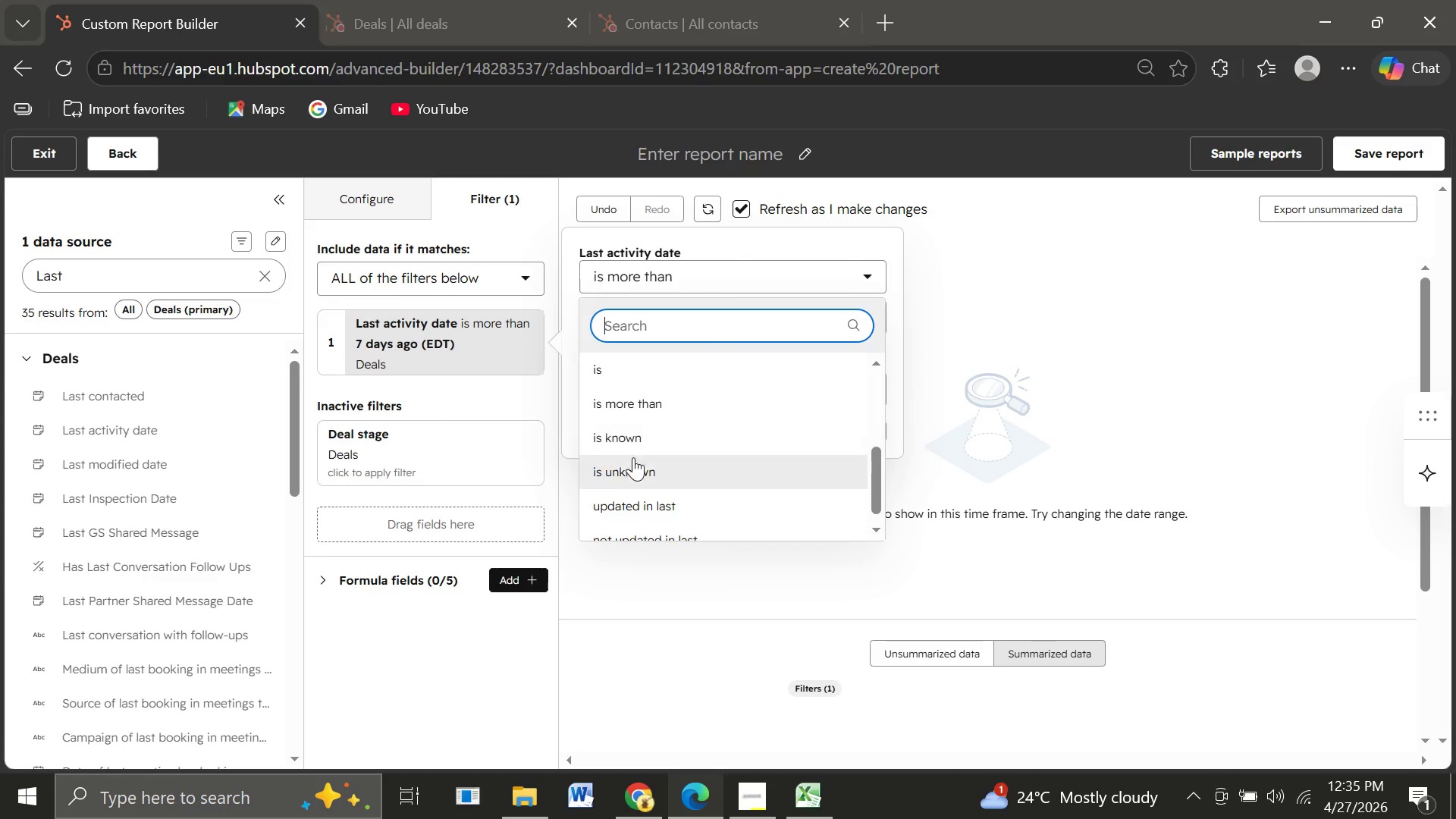 
left_click([629, 463])
 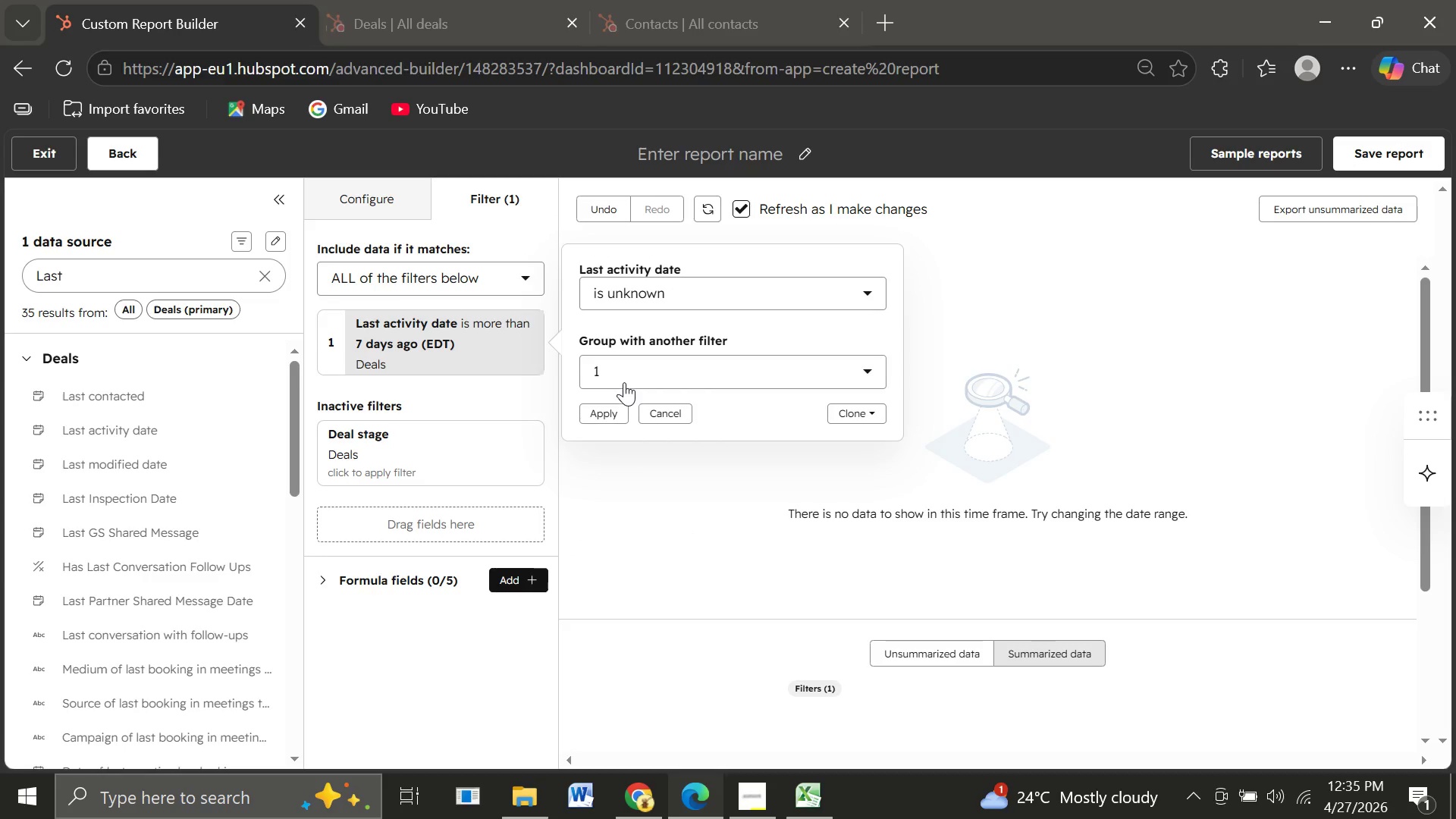 
left_click([624, 377])
 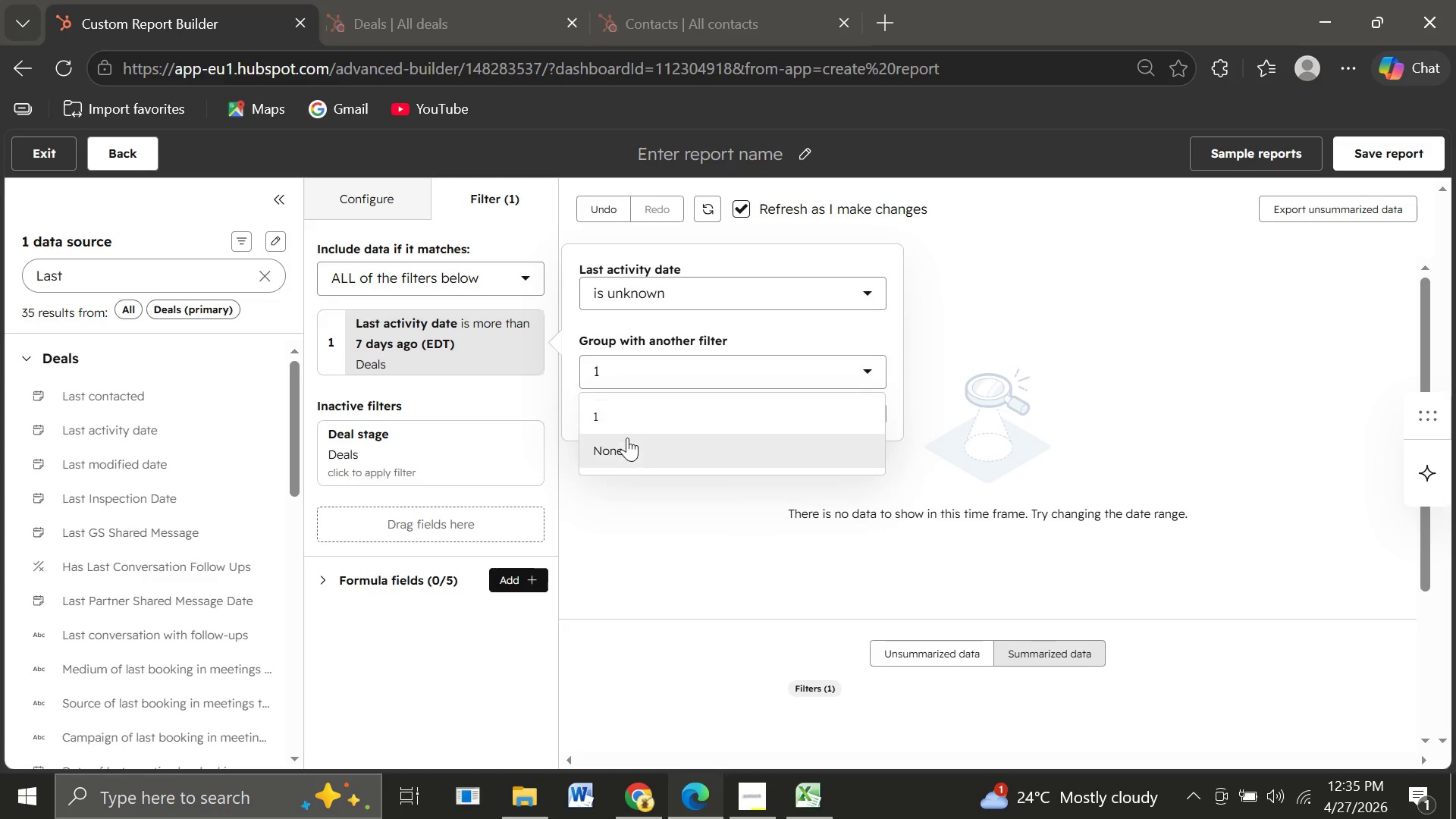 
left_click([628, 448])
 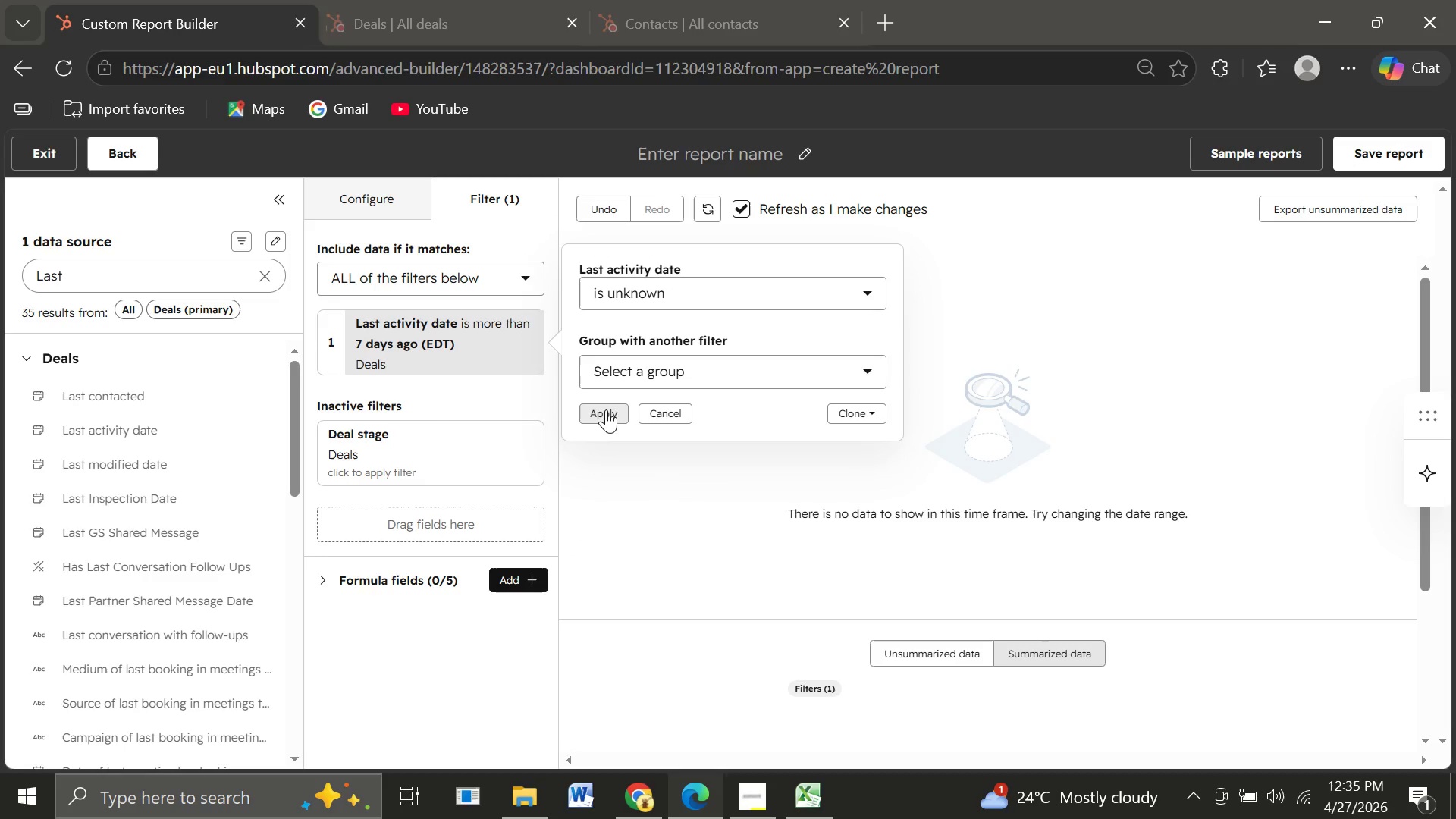 
left_click([606, 410])
 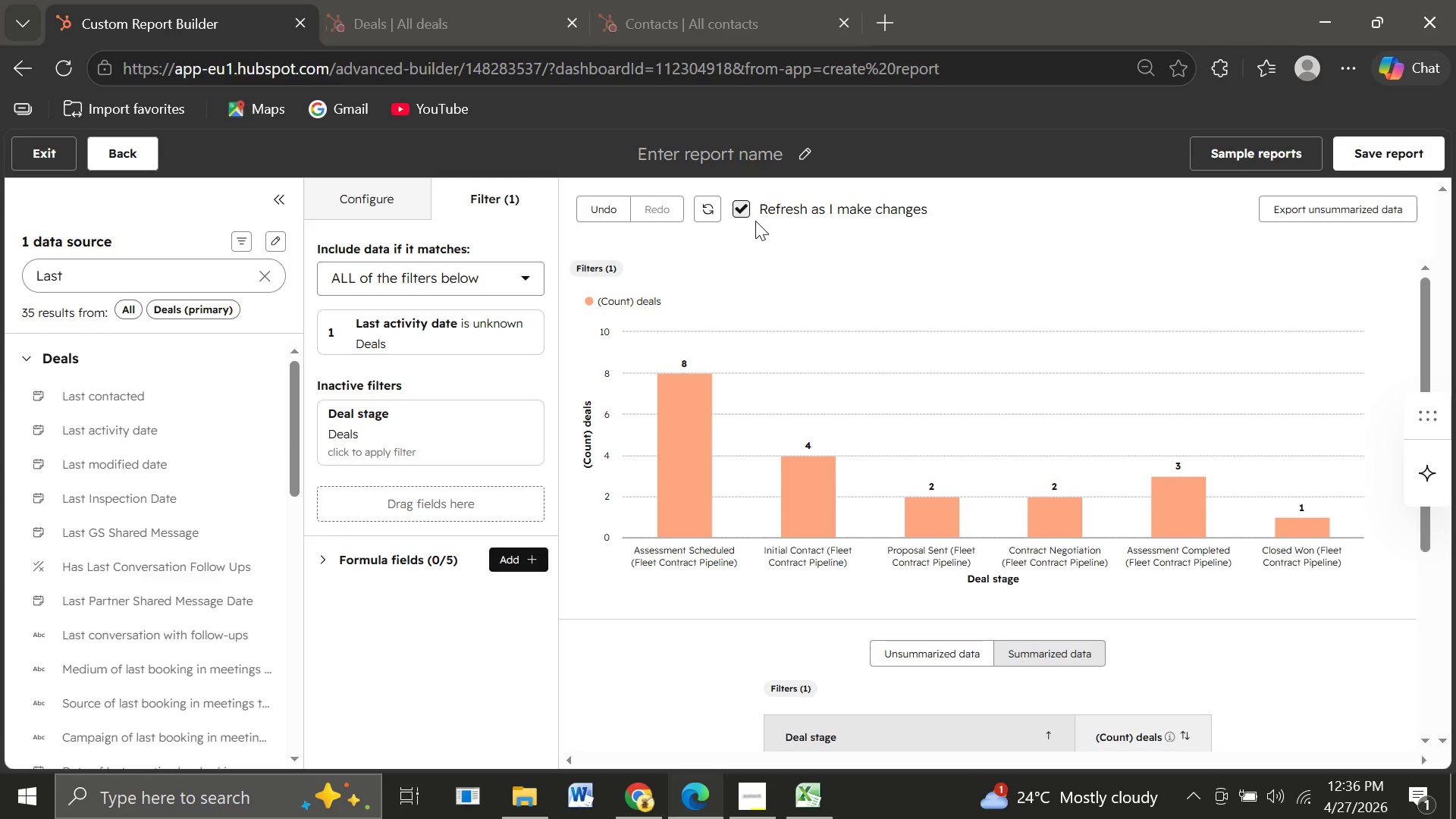 
wait(30.19)
 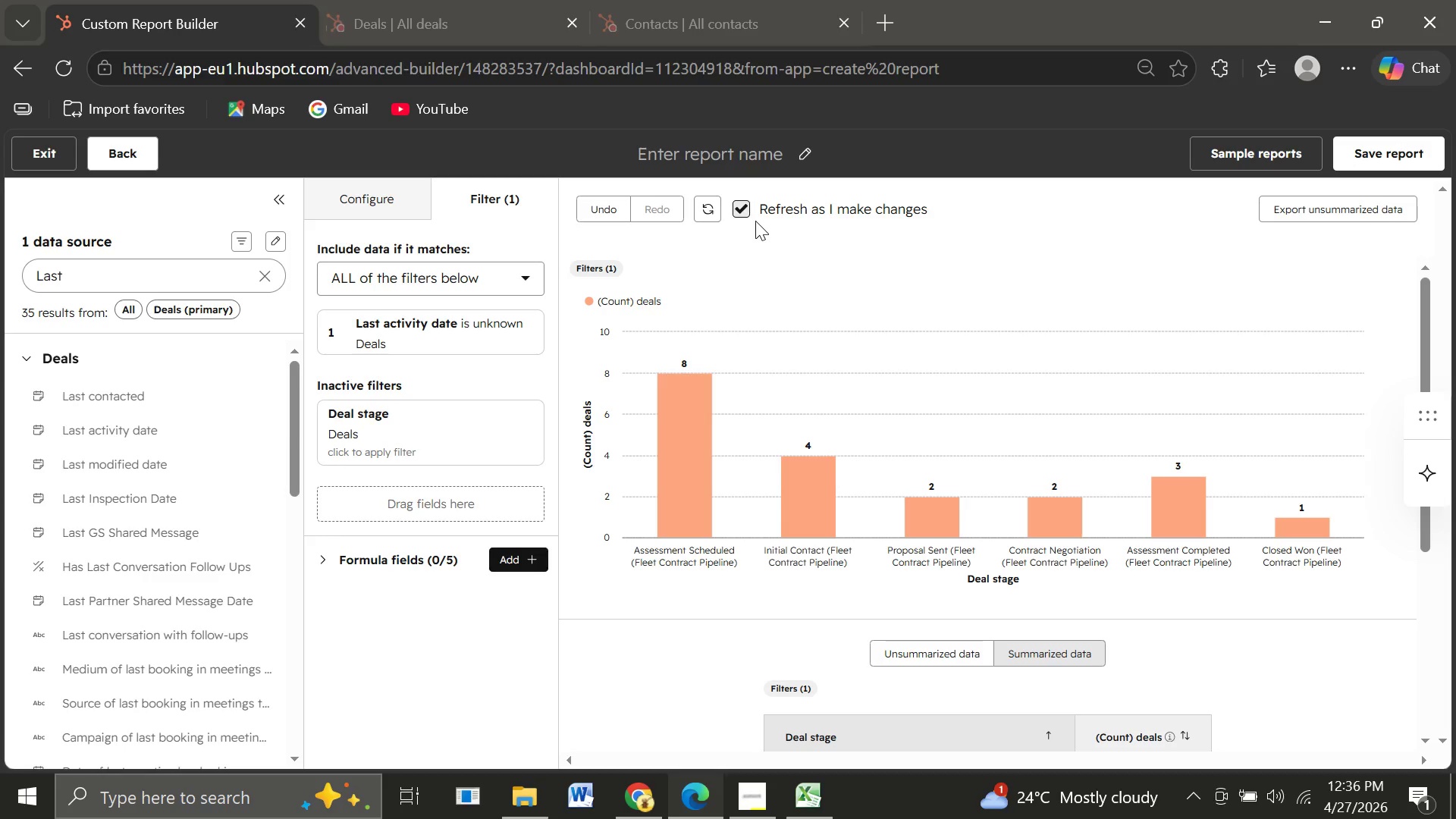 
left_click([804, 156])
 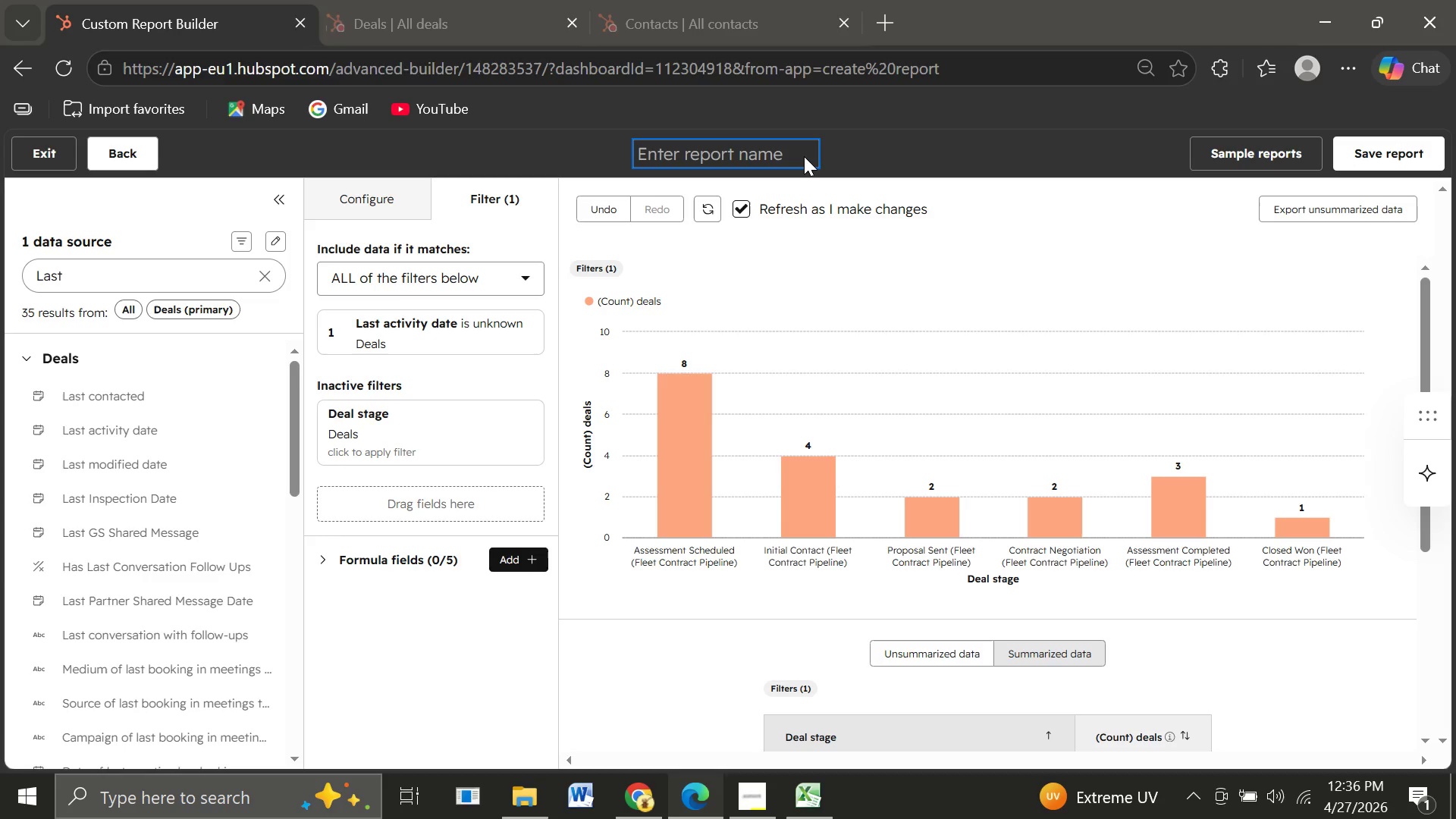 
wait(10.92)
 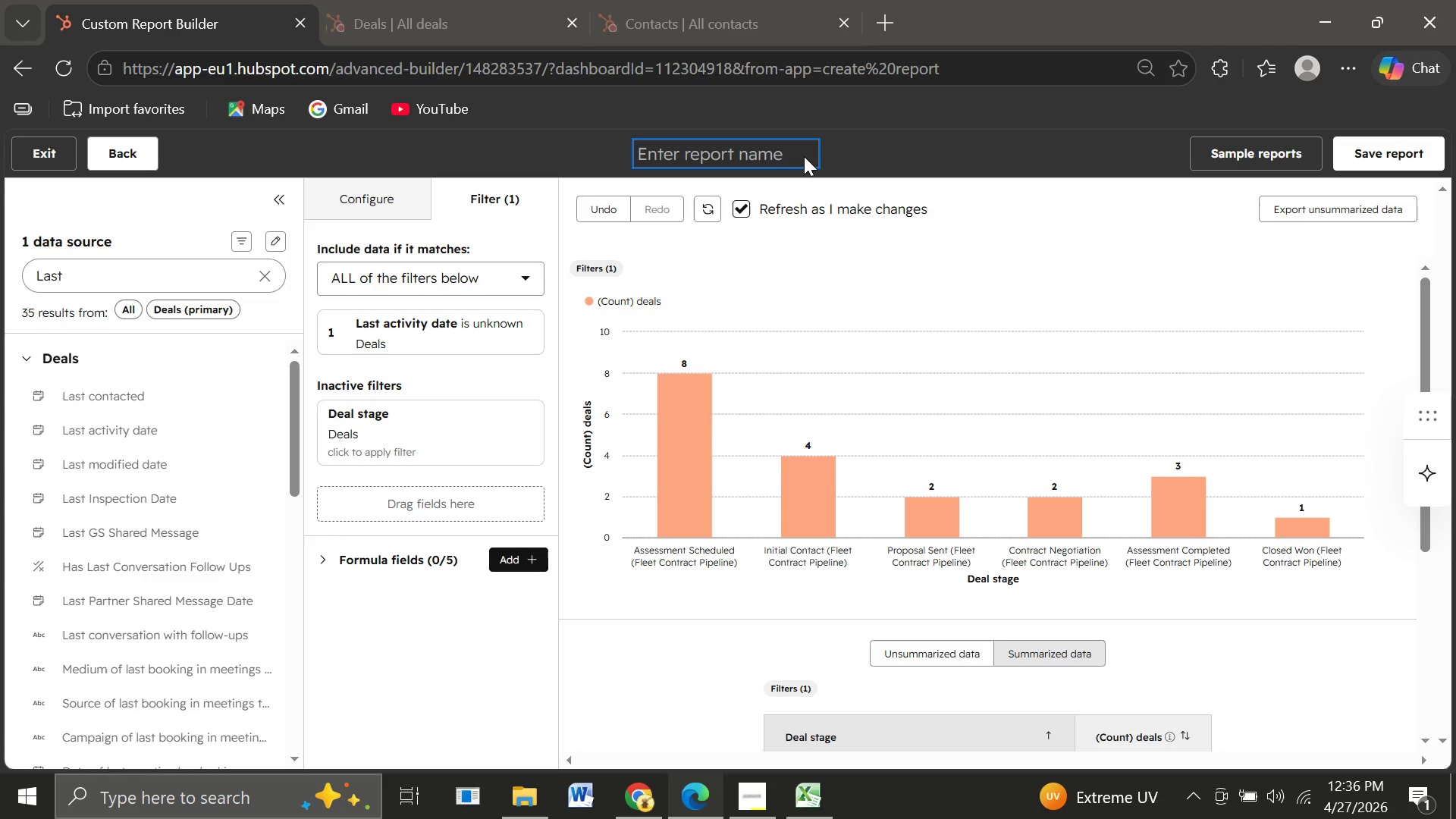 
hold_key(key=ShiftLeft, duration=1.53)
 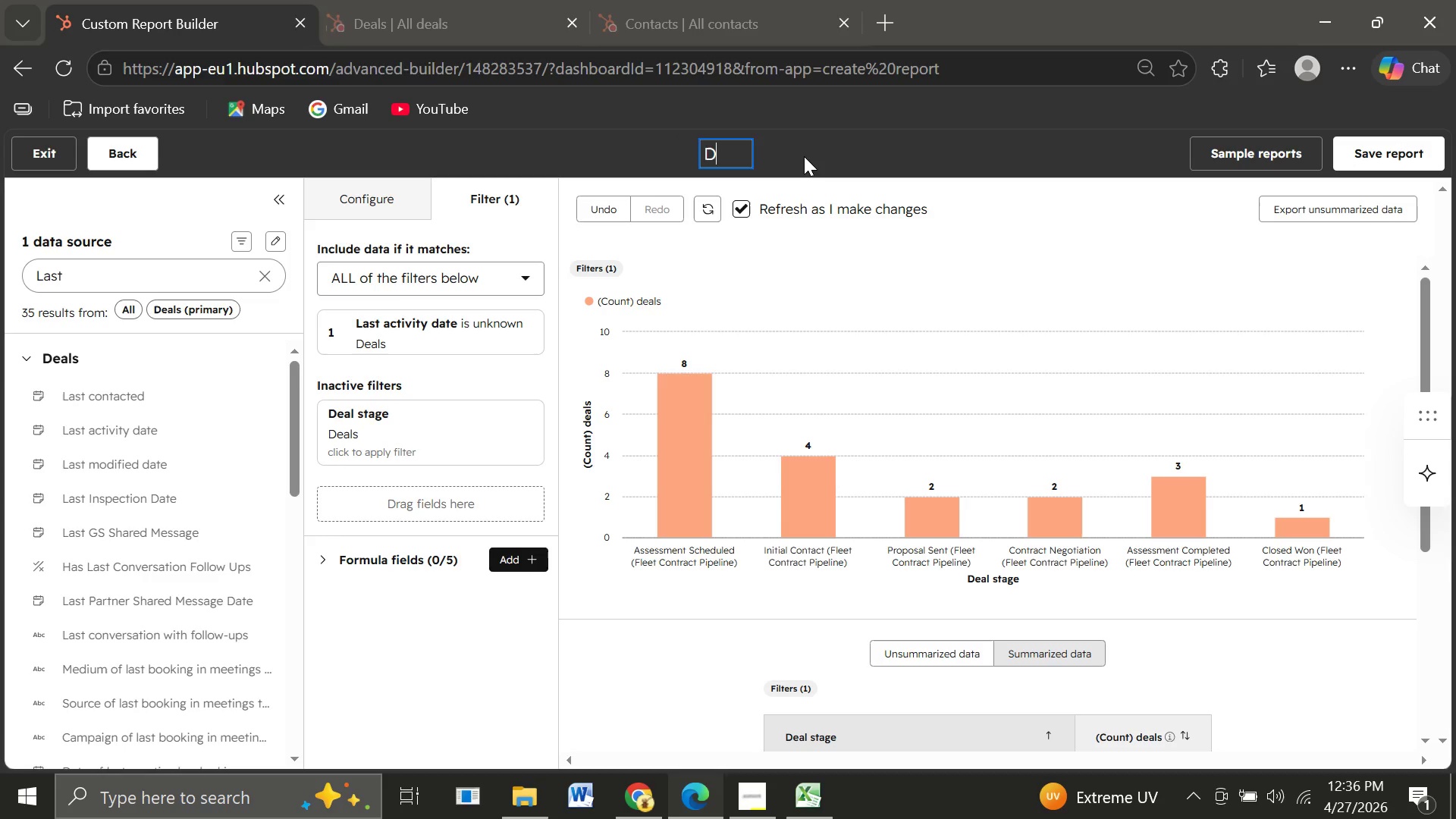 
type(Deals )
 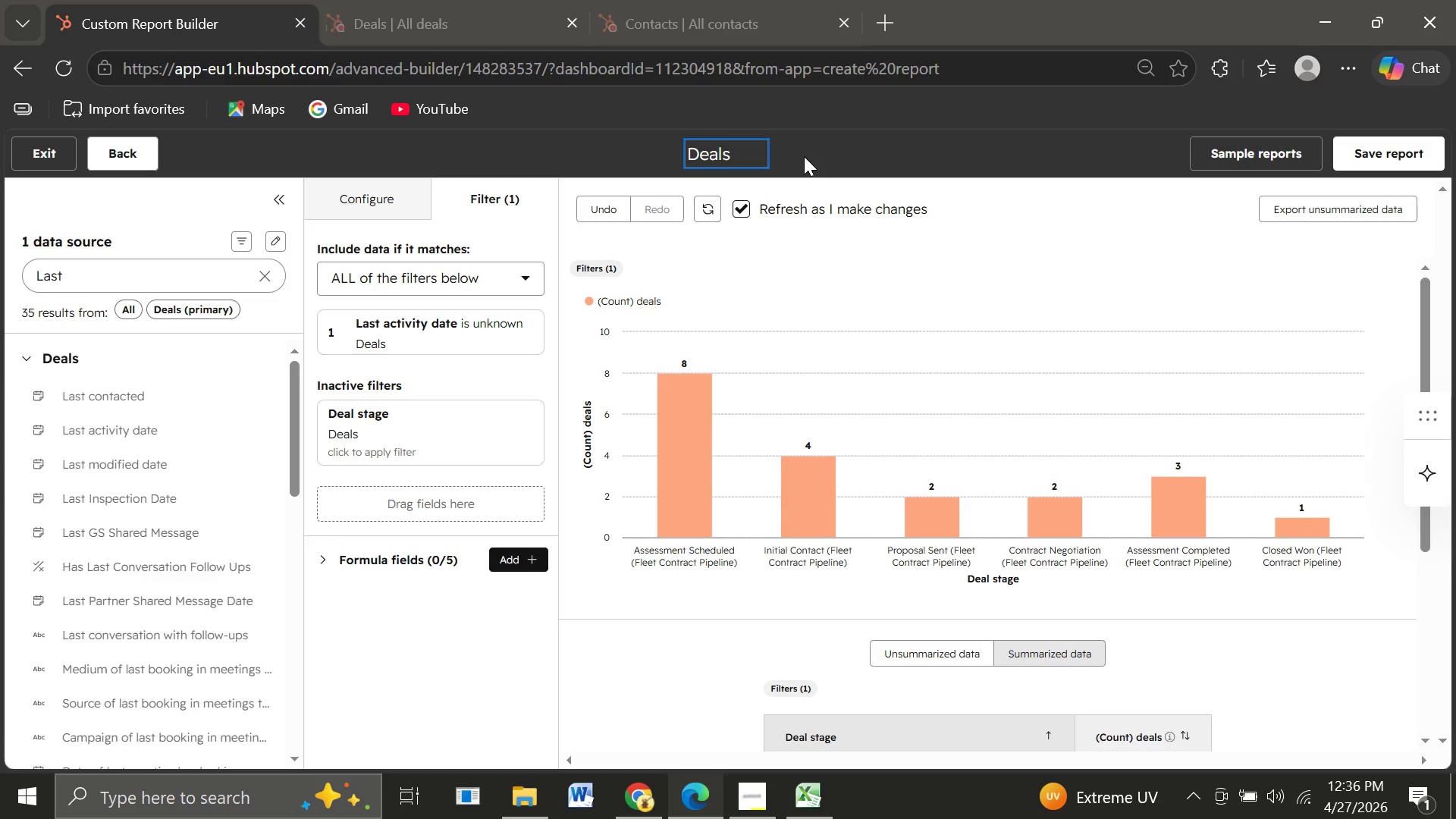 
type(with )
 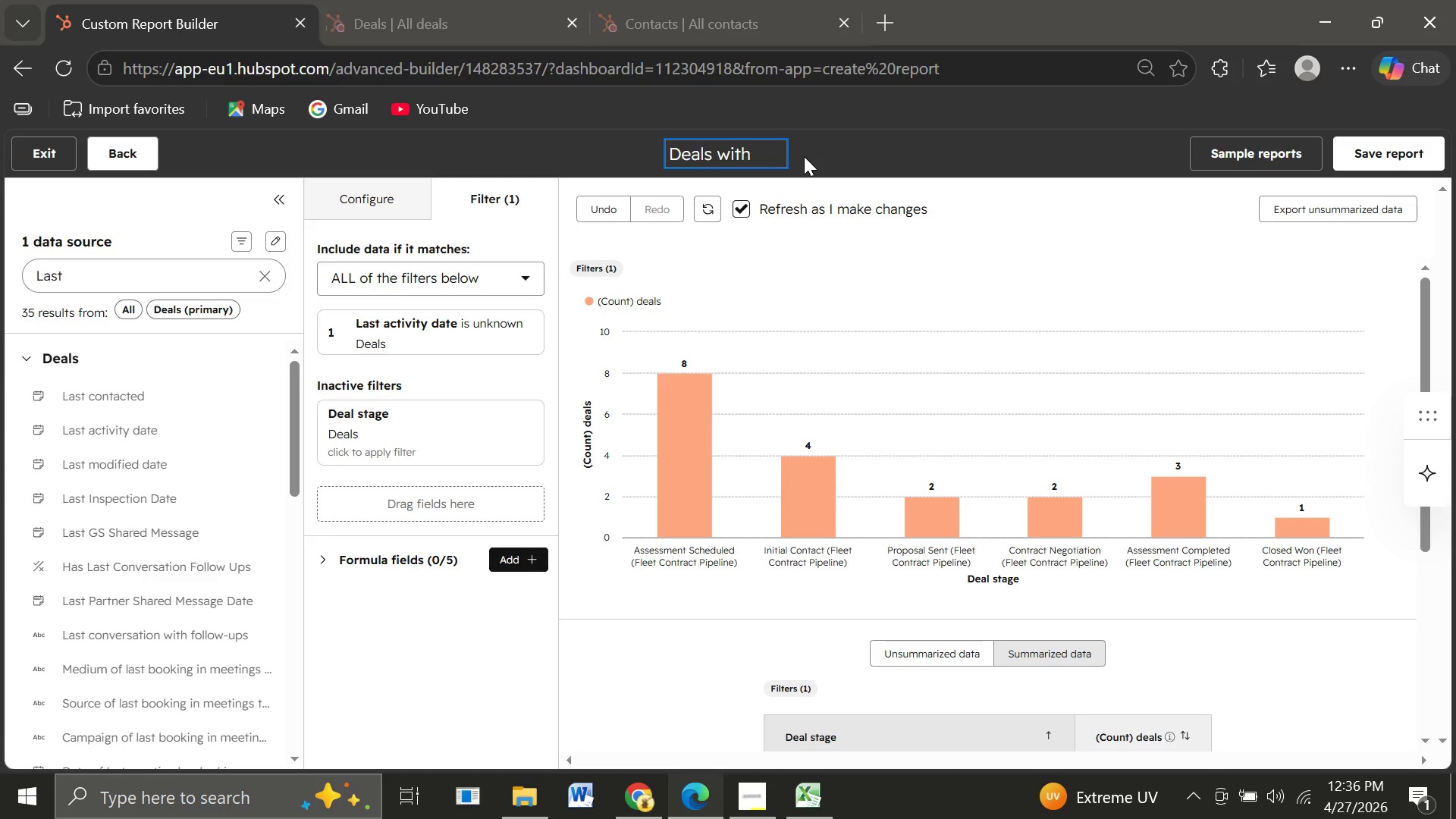 
wait(13.16)
 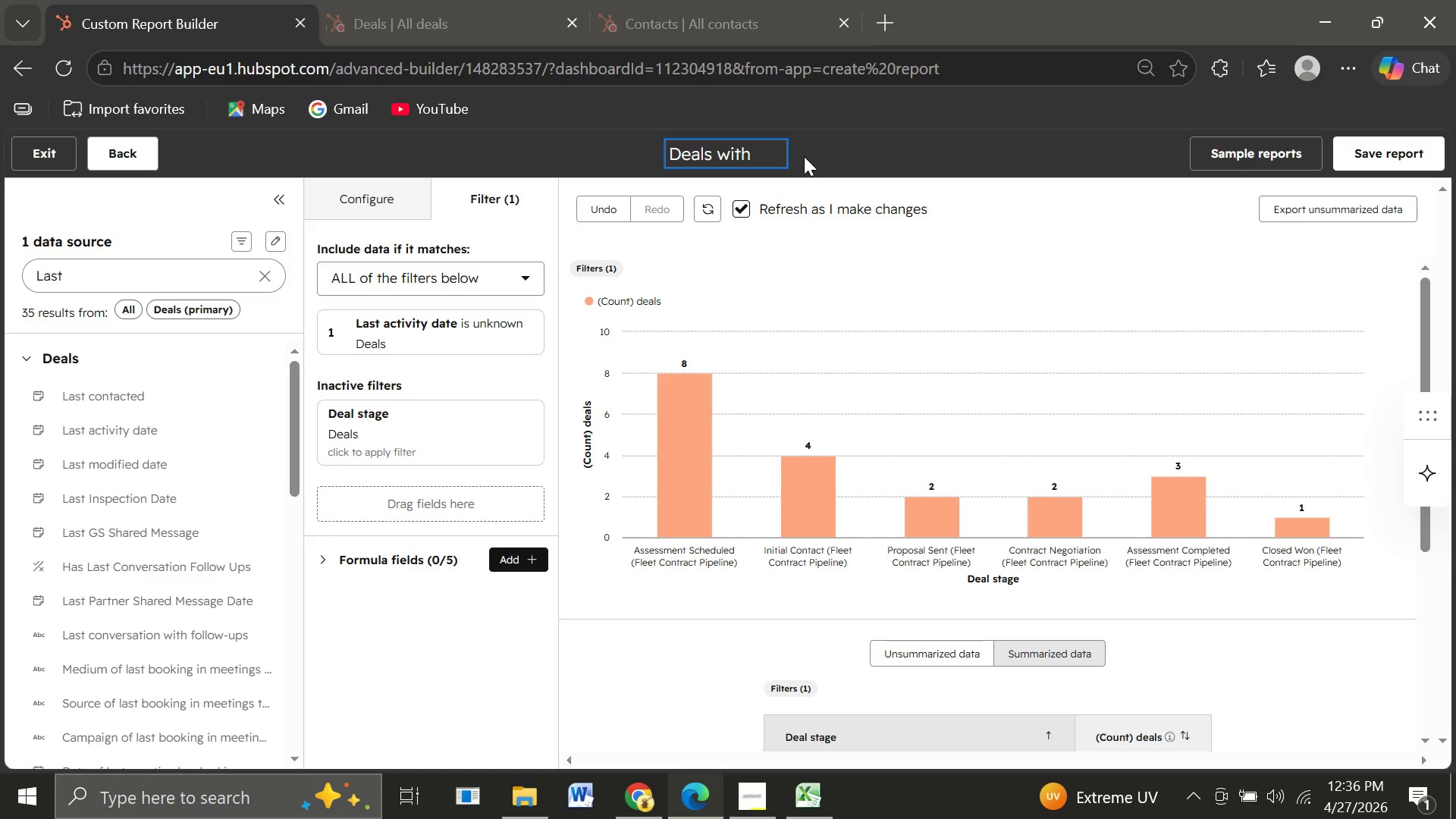 
type(No Activity)
 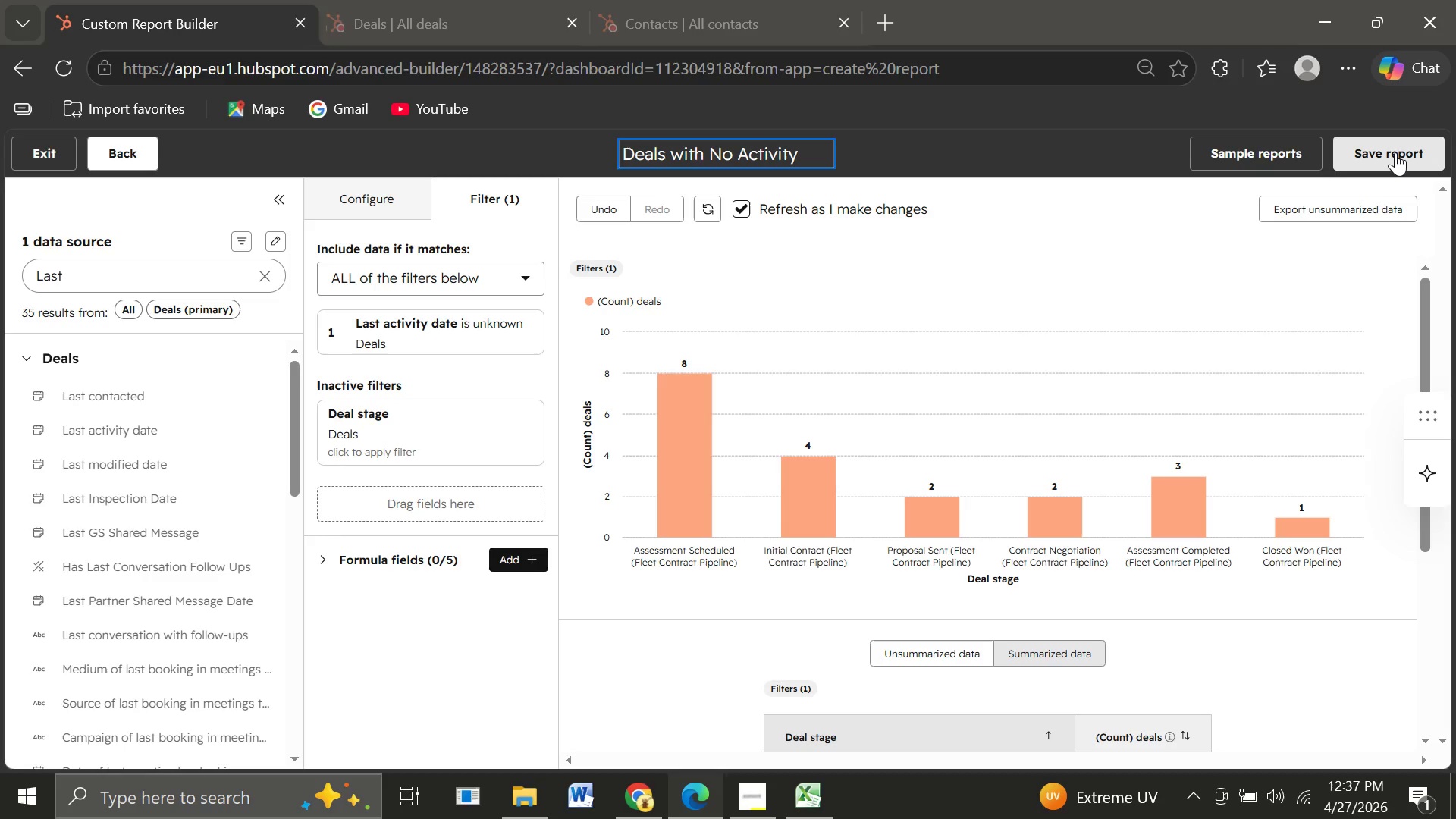 
wait(5.25)
 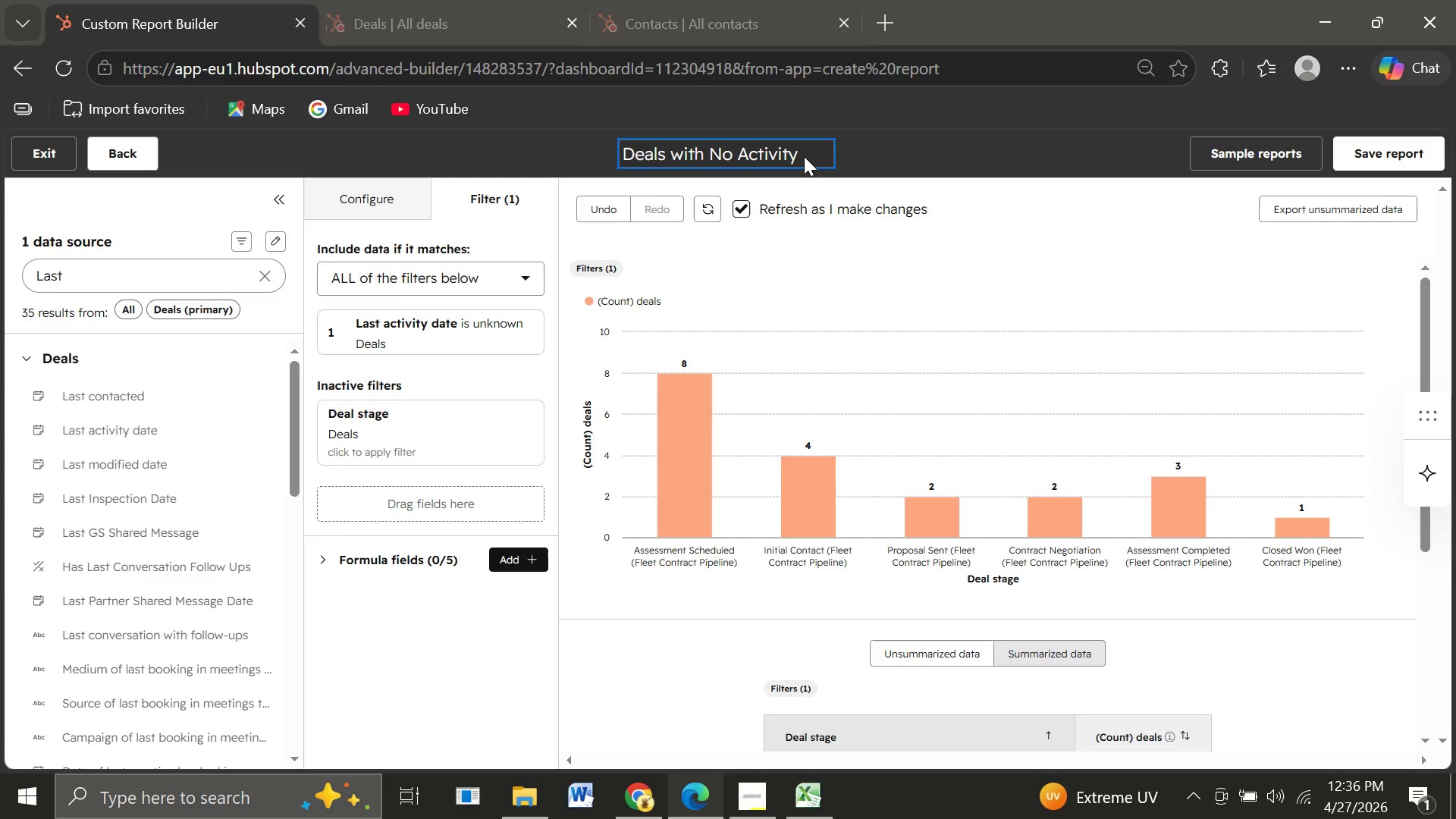 
left_click([1395, 152])
 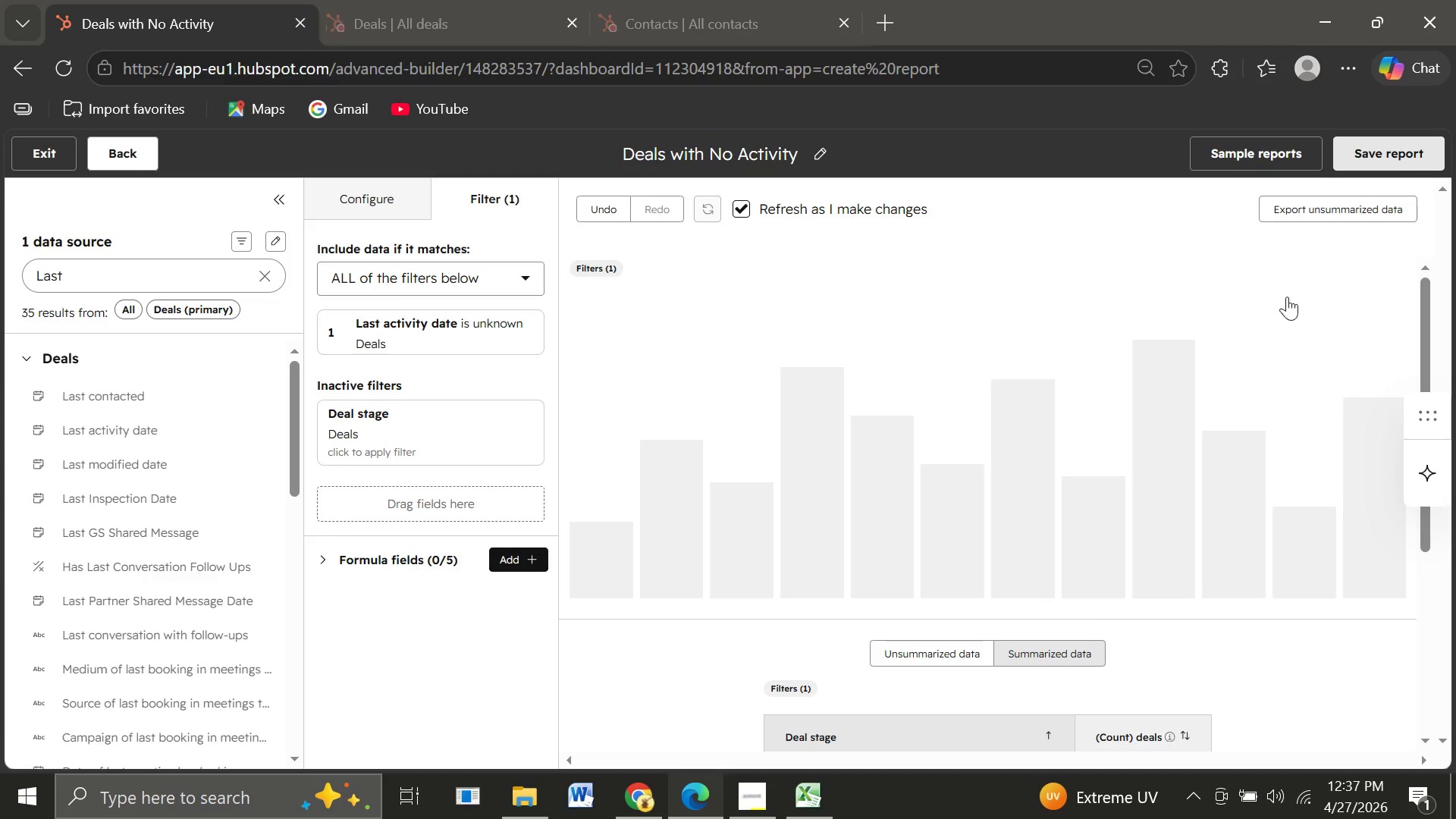 
mouse_move([1108, 626])
 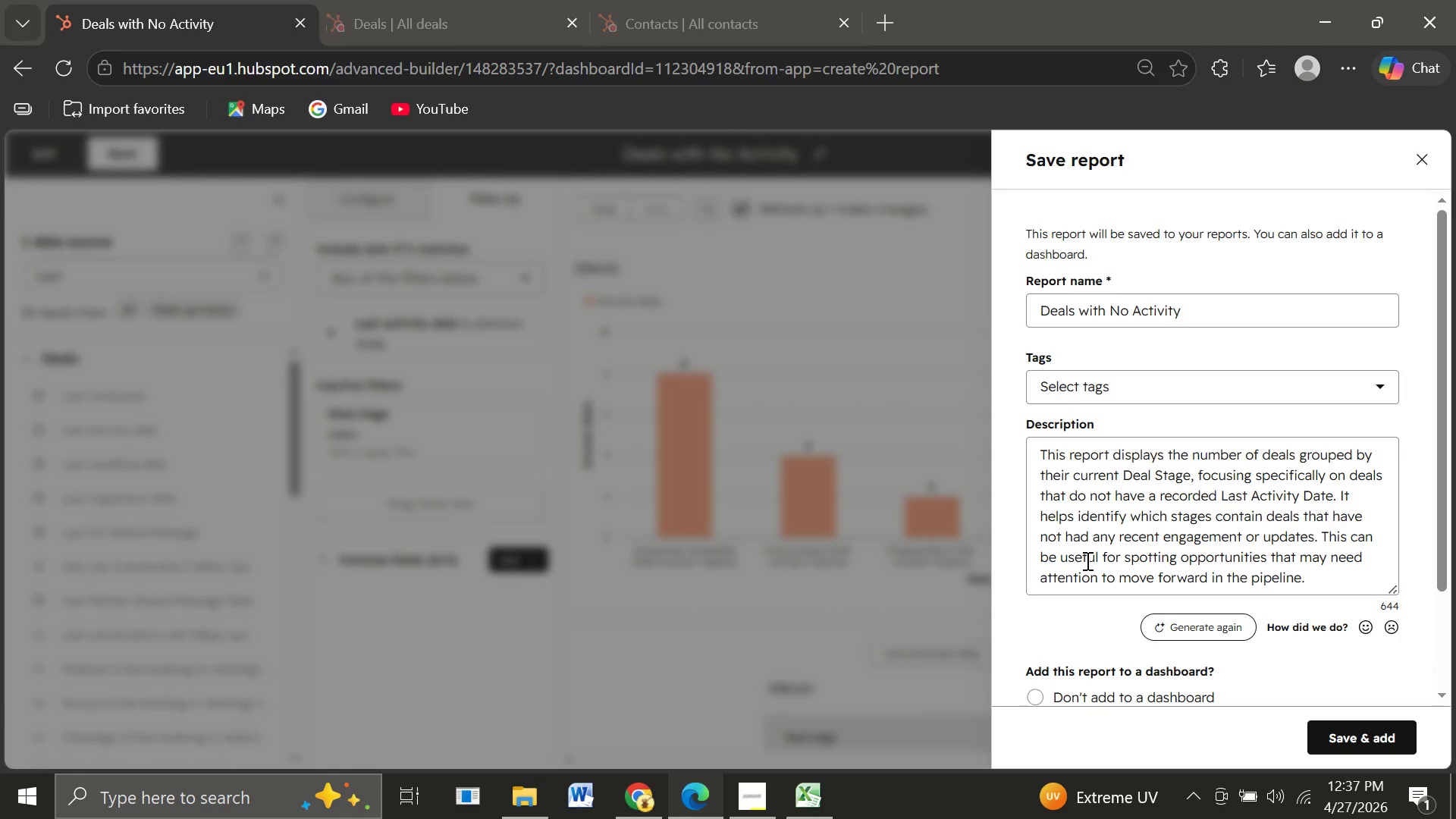 
wait(14.5)
 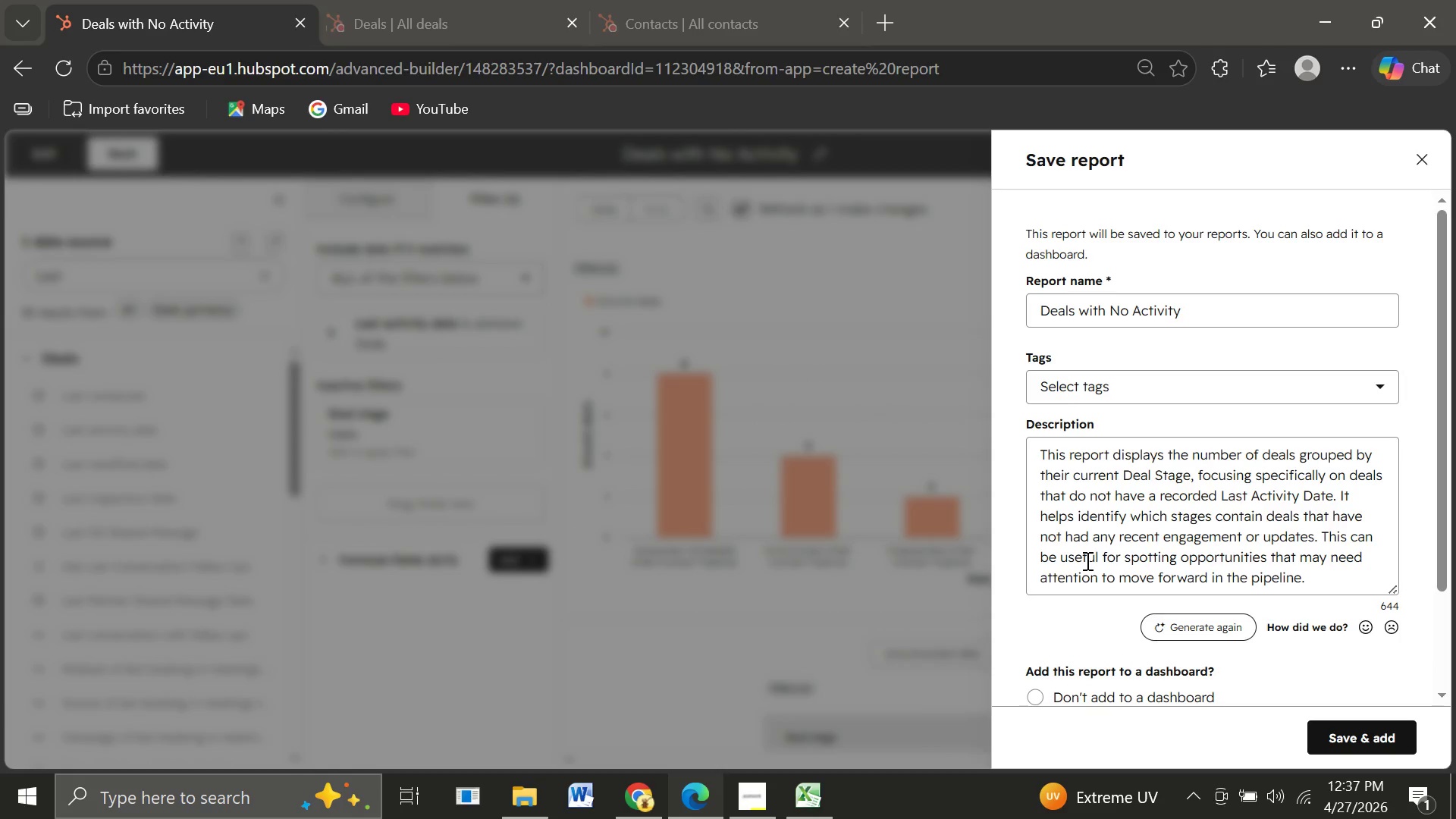 
left_click_drag(start_coordinate=[1373, 738], to_coordinate=[1138, 610])
 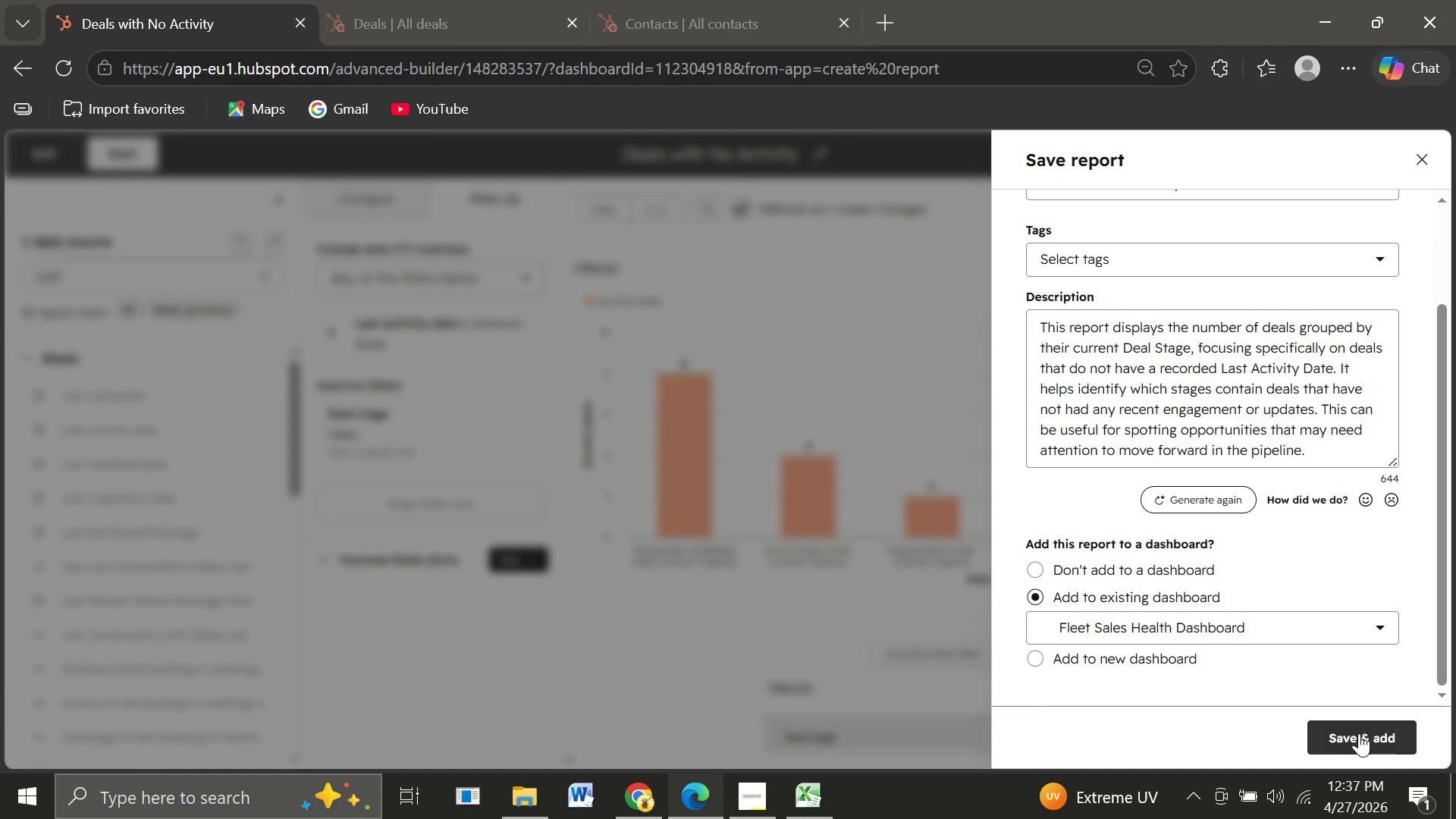 
left_click([1362, 736])
 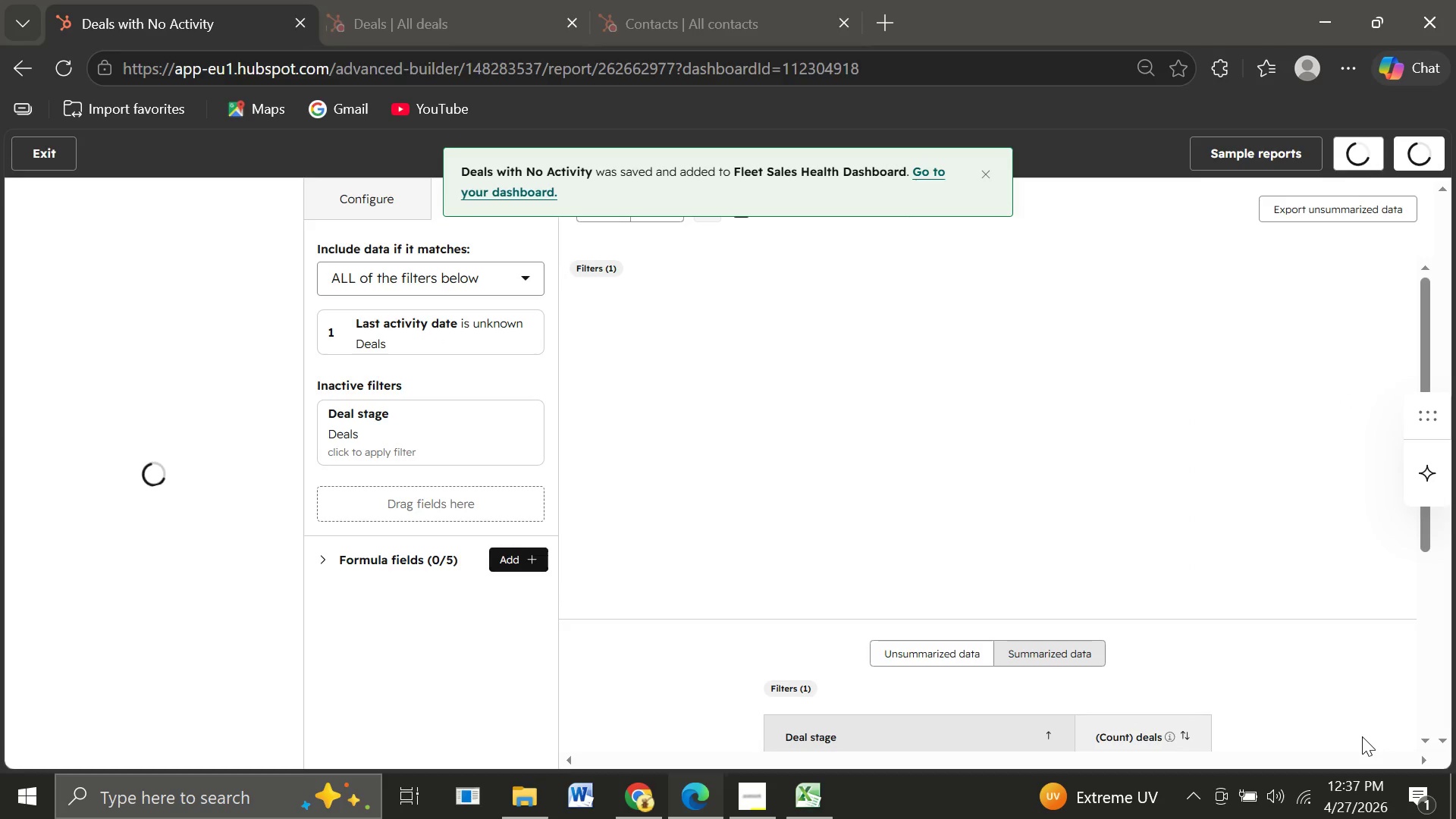 
wait(8.06)
 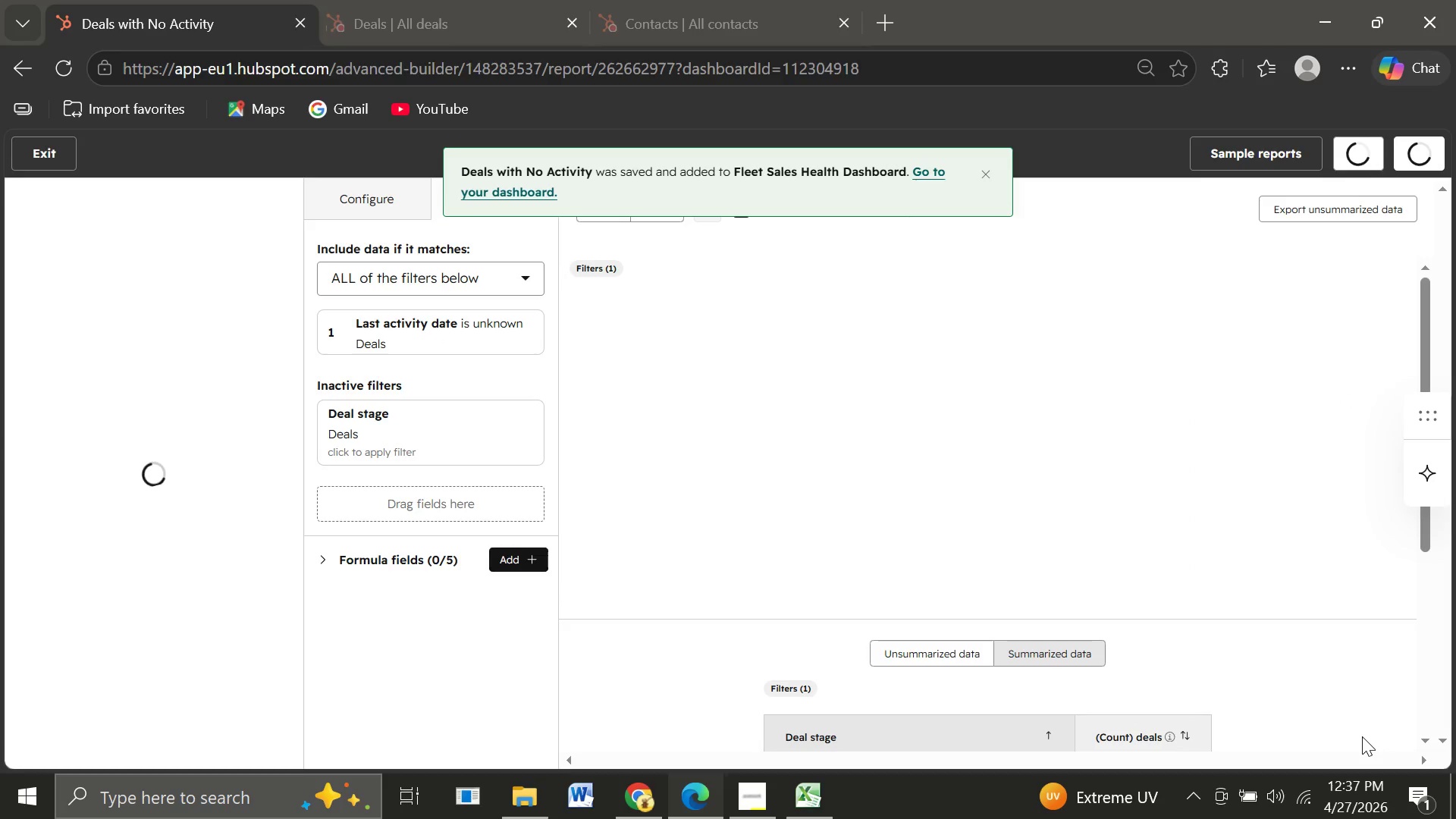 
left_click([514, 182])
 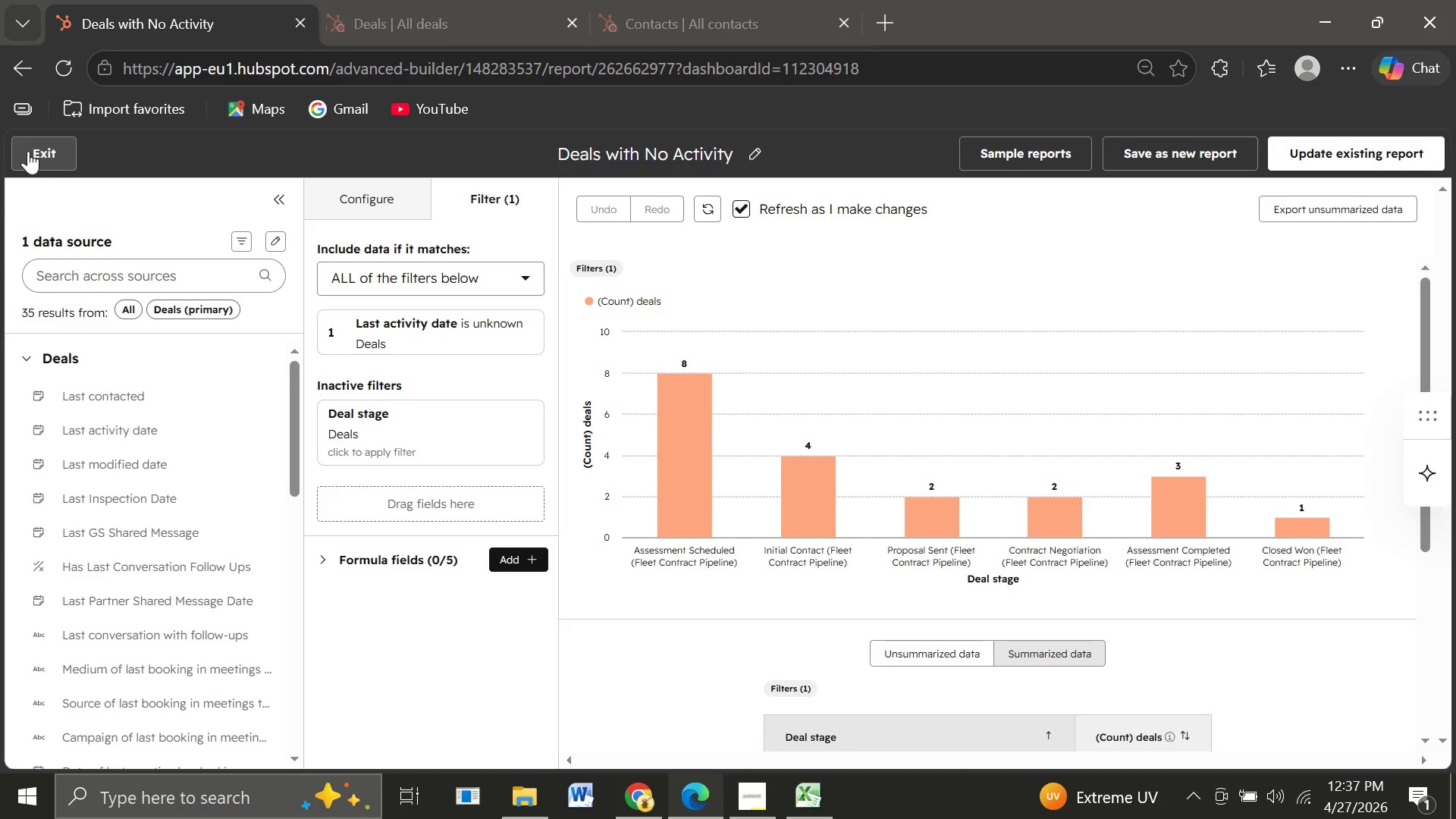 
left_click([28, 151])
 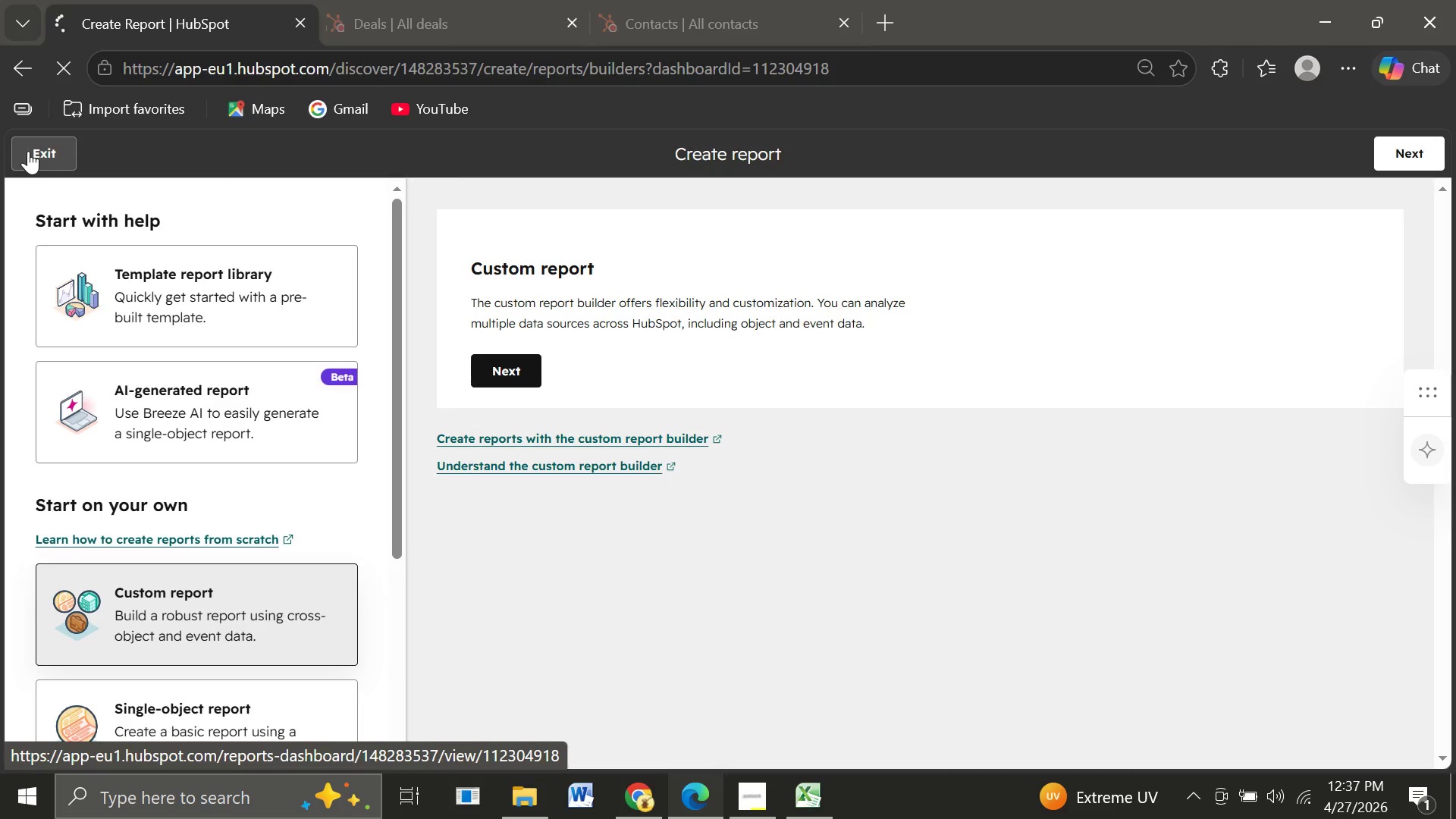 
wait(10.11)
 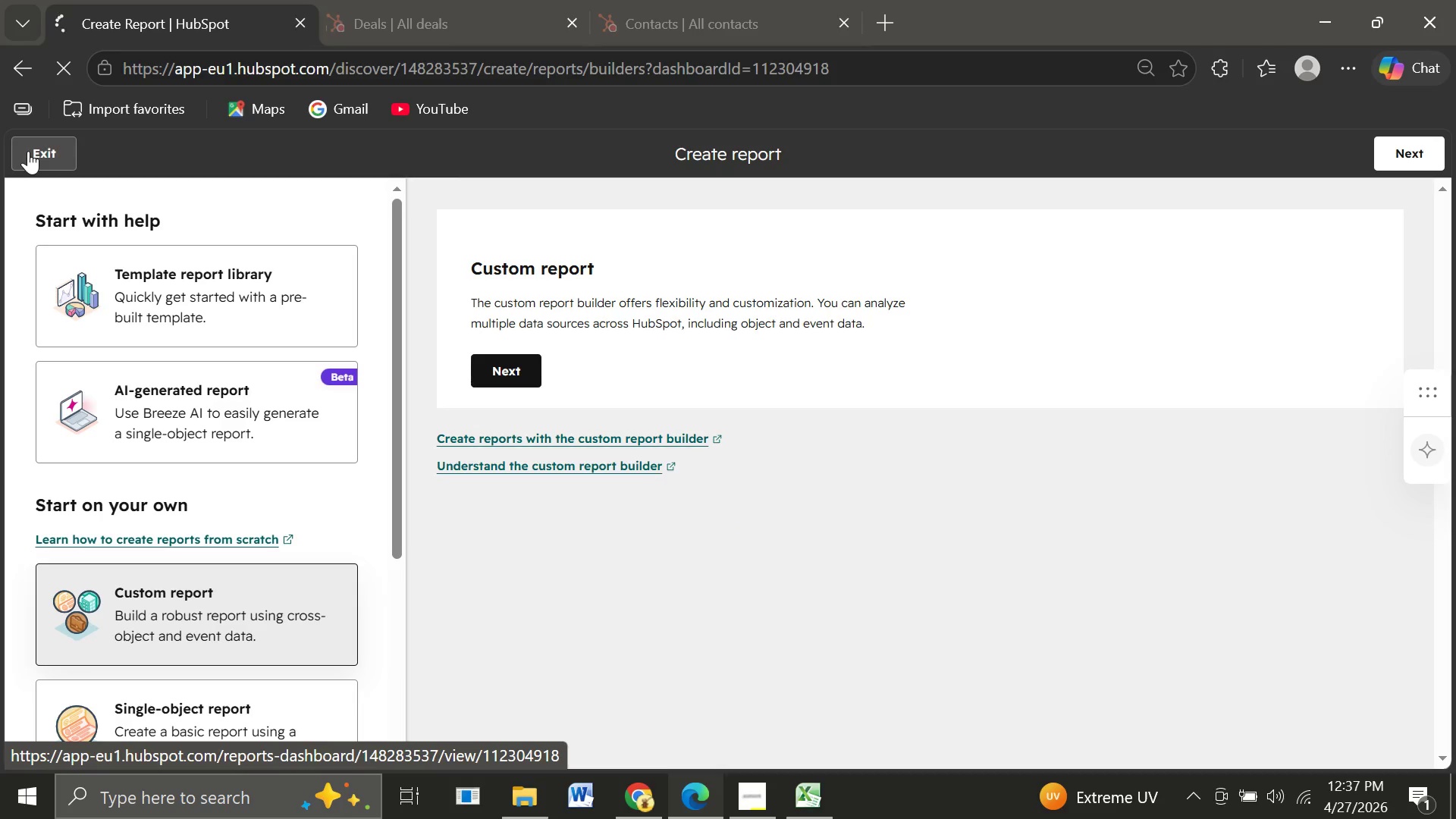 
left_click([42, 149])
 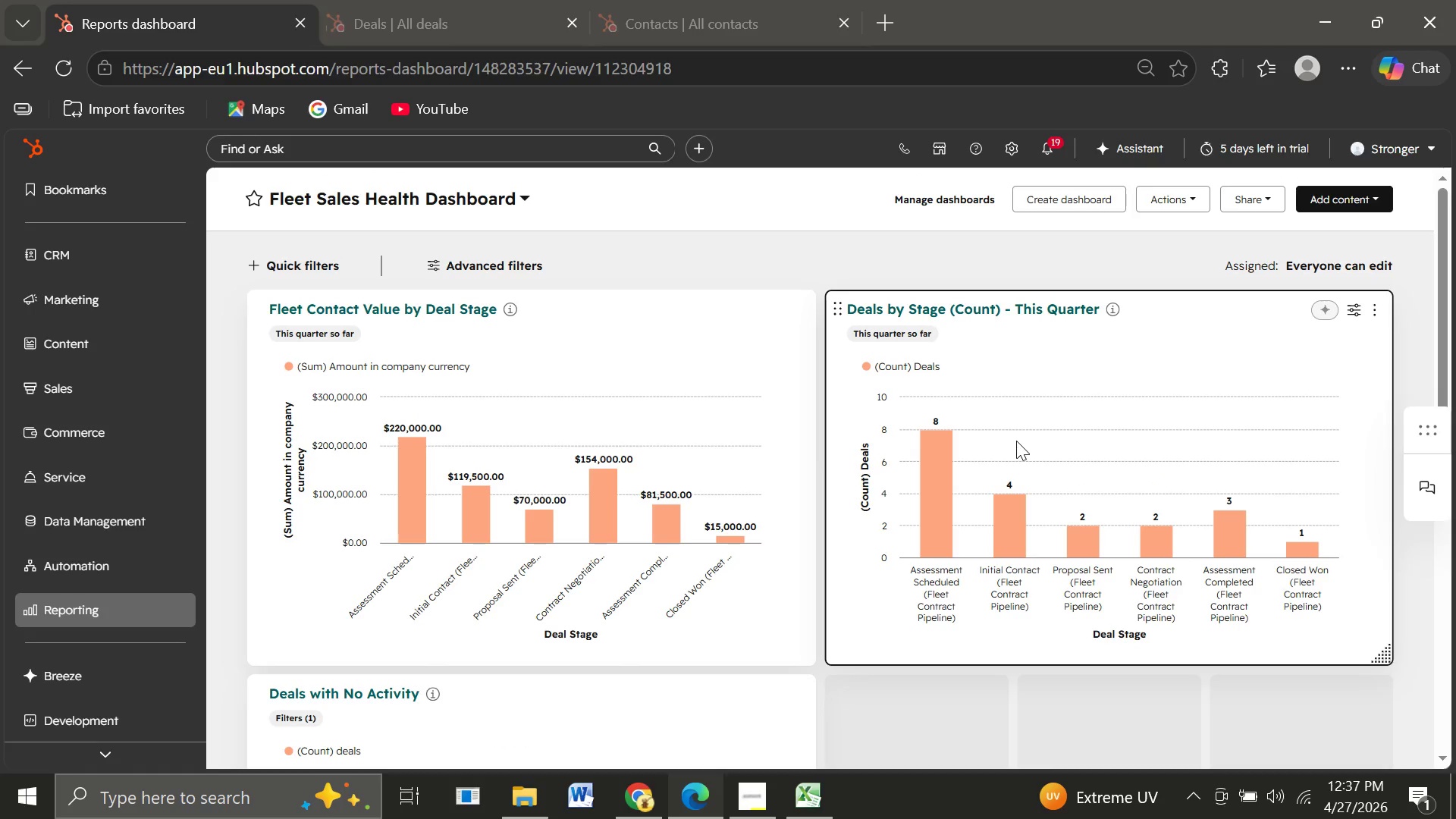 
wait(16.92)
 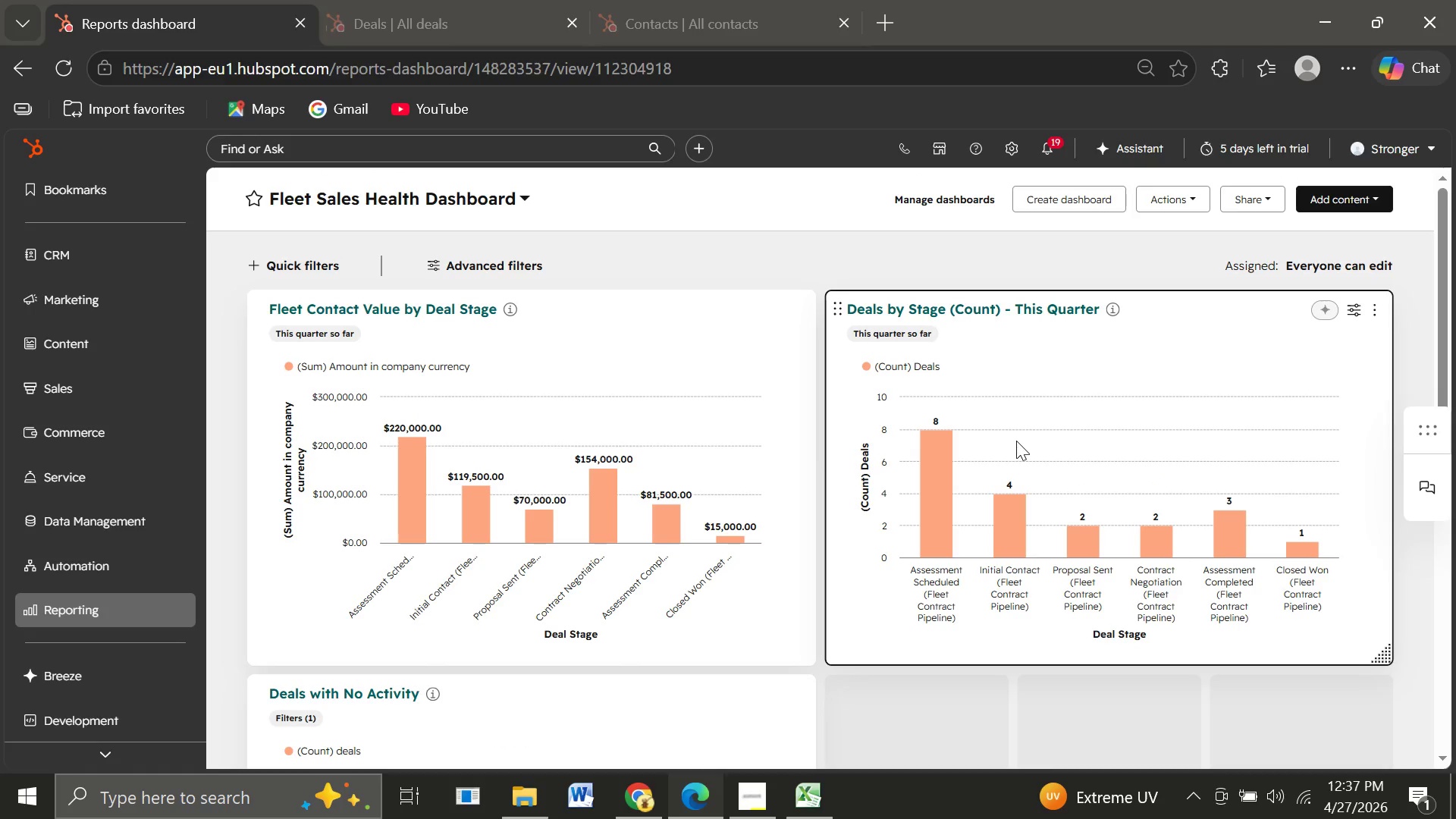 
mouse_move([770, 805])
 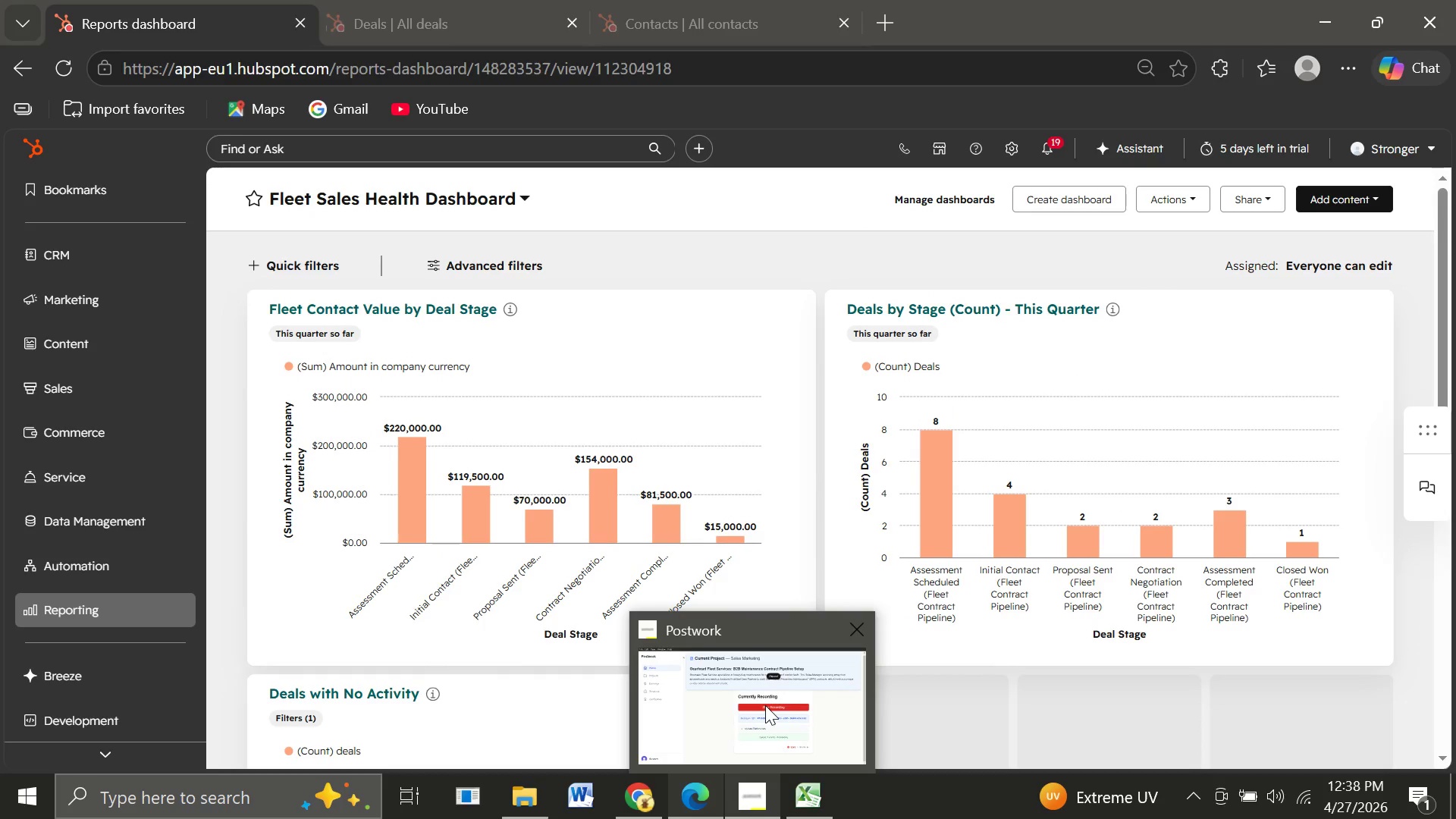 
left_click([765, 705])